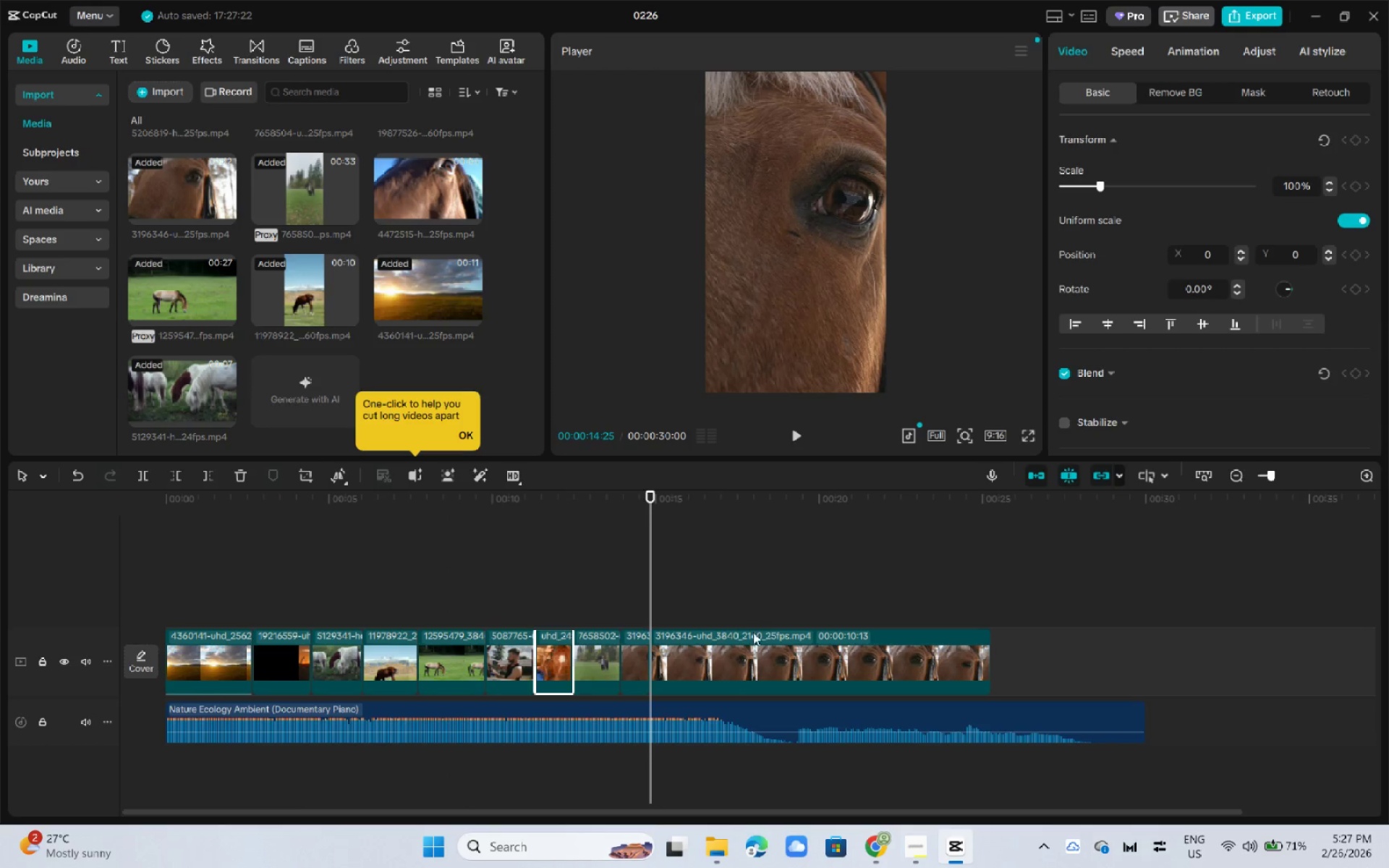 
left_click_drag(start_coordinate=[753, 644], to_coordinate=[753, 649])
 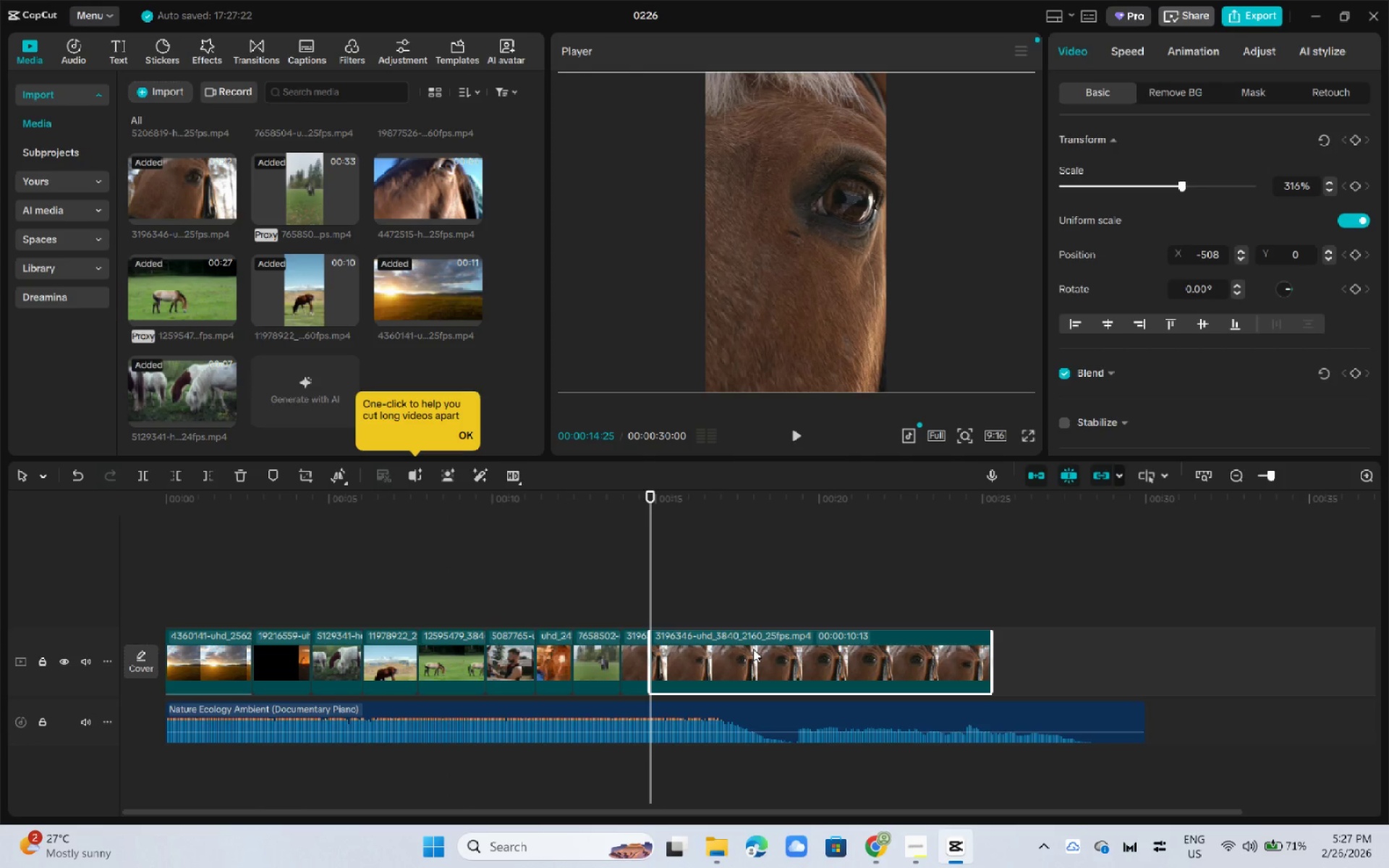 
key(Delete)
 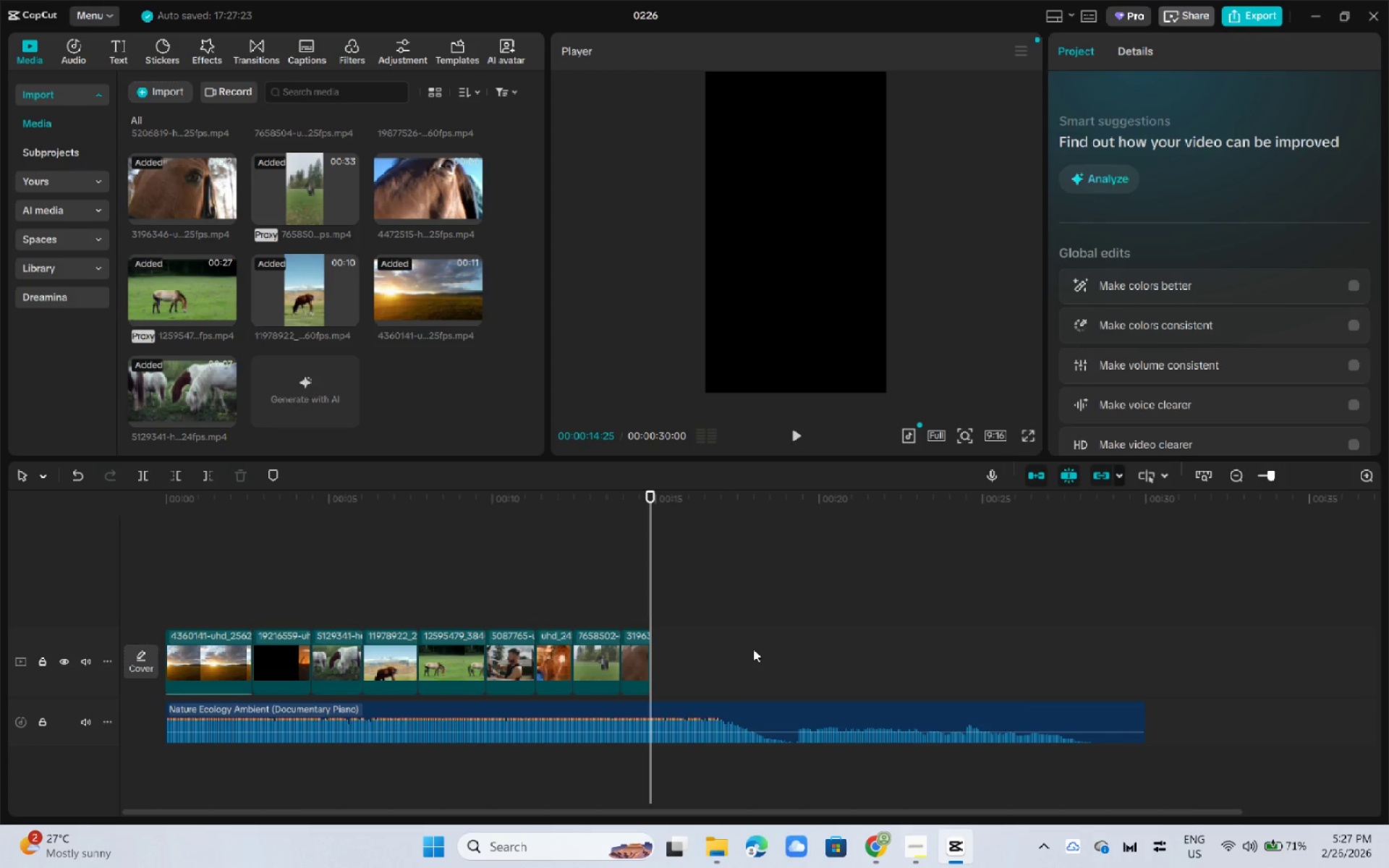 
wait(12.97)
 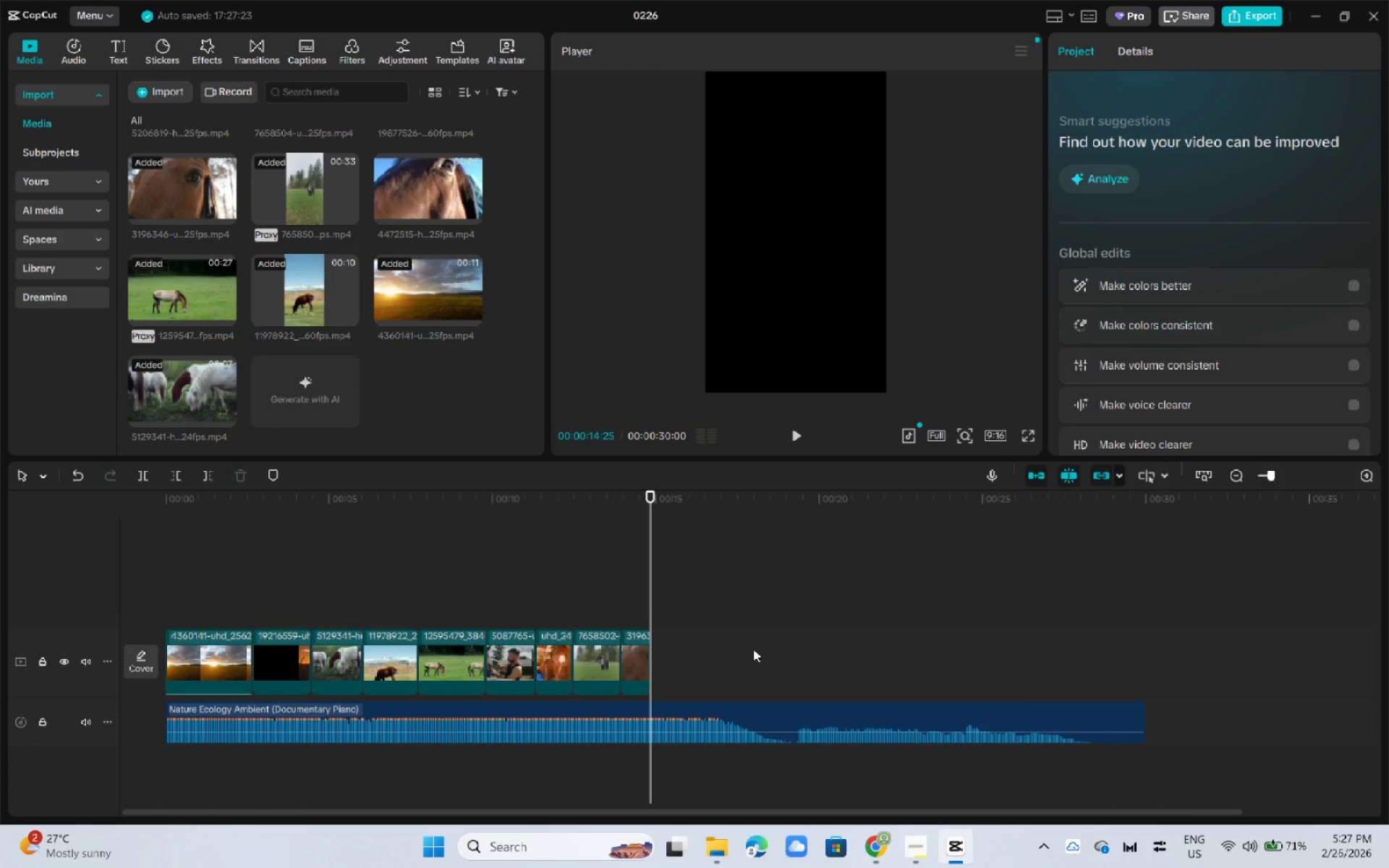 
left_click_drag(start_coordinate=[240, 487], to_coordinate=[44, 492])
 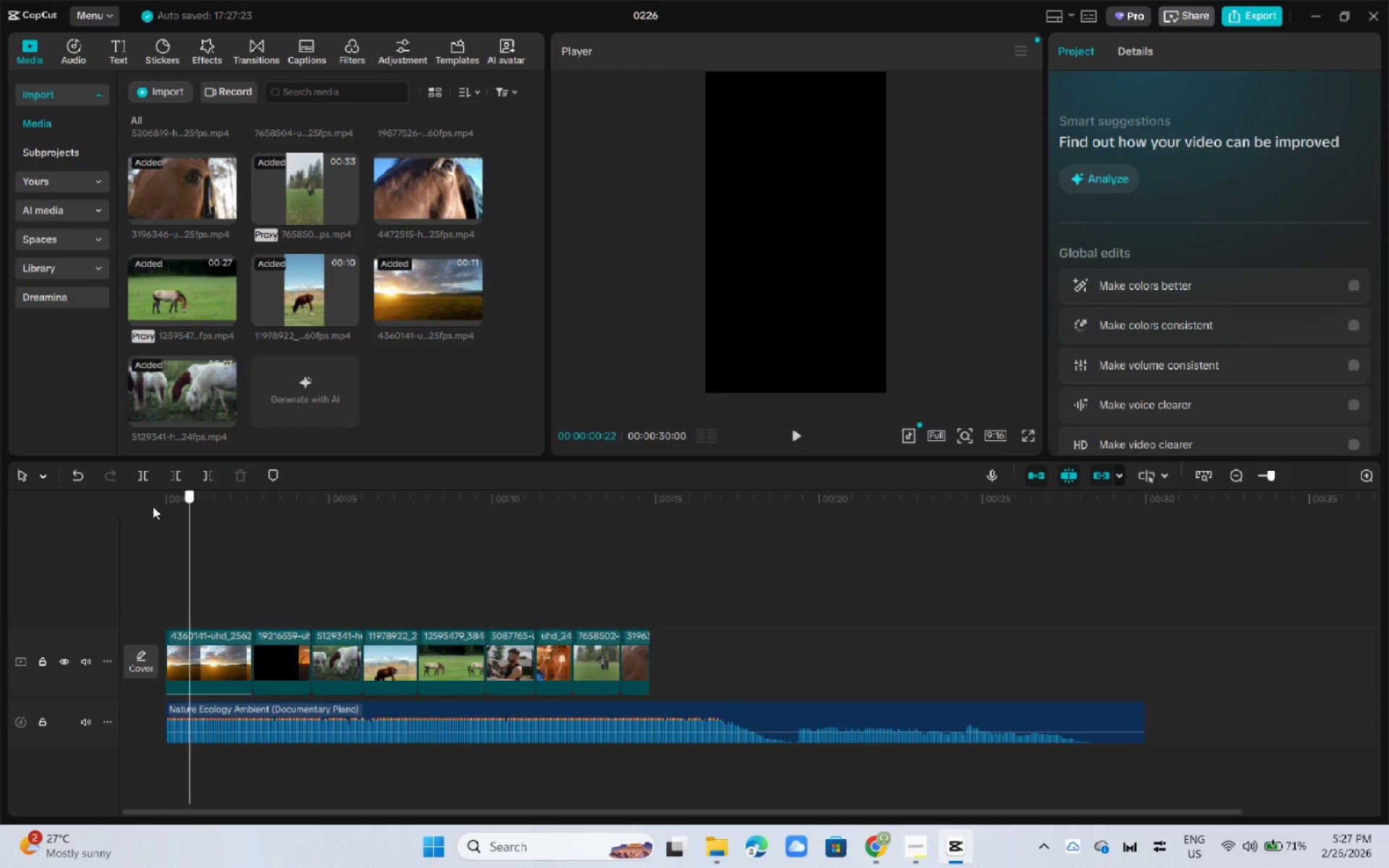 
left_click_drag(start_coordinate=[200, 499], to_coordinate=[129, 508])
 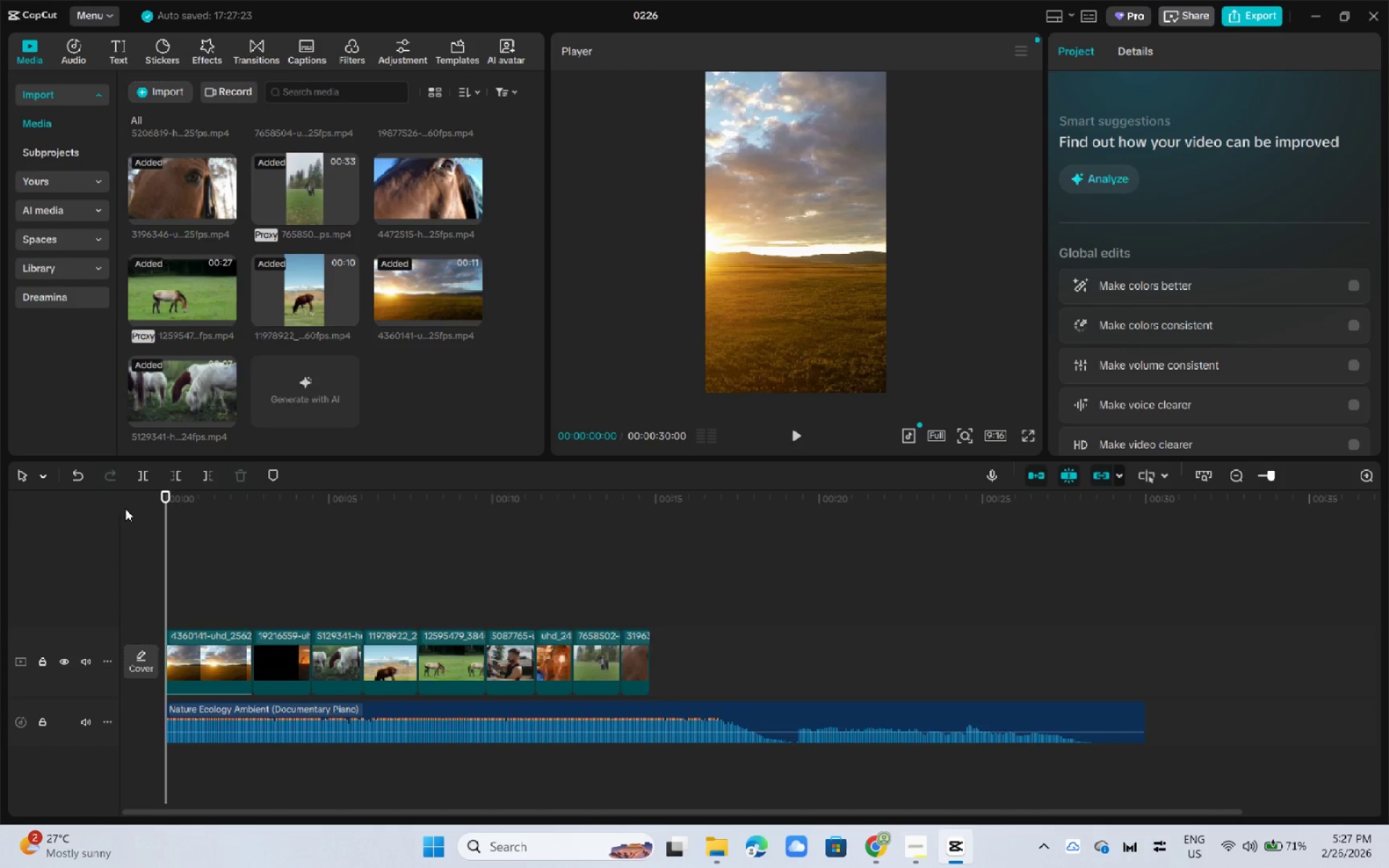 
key(Space)
 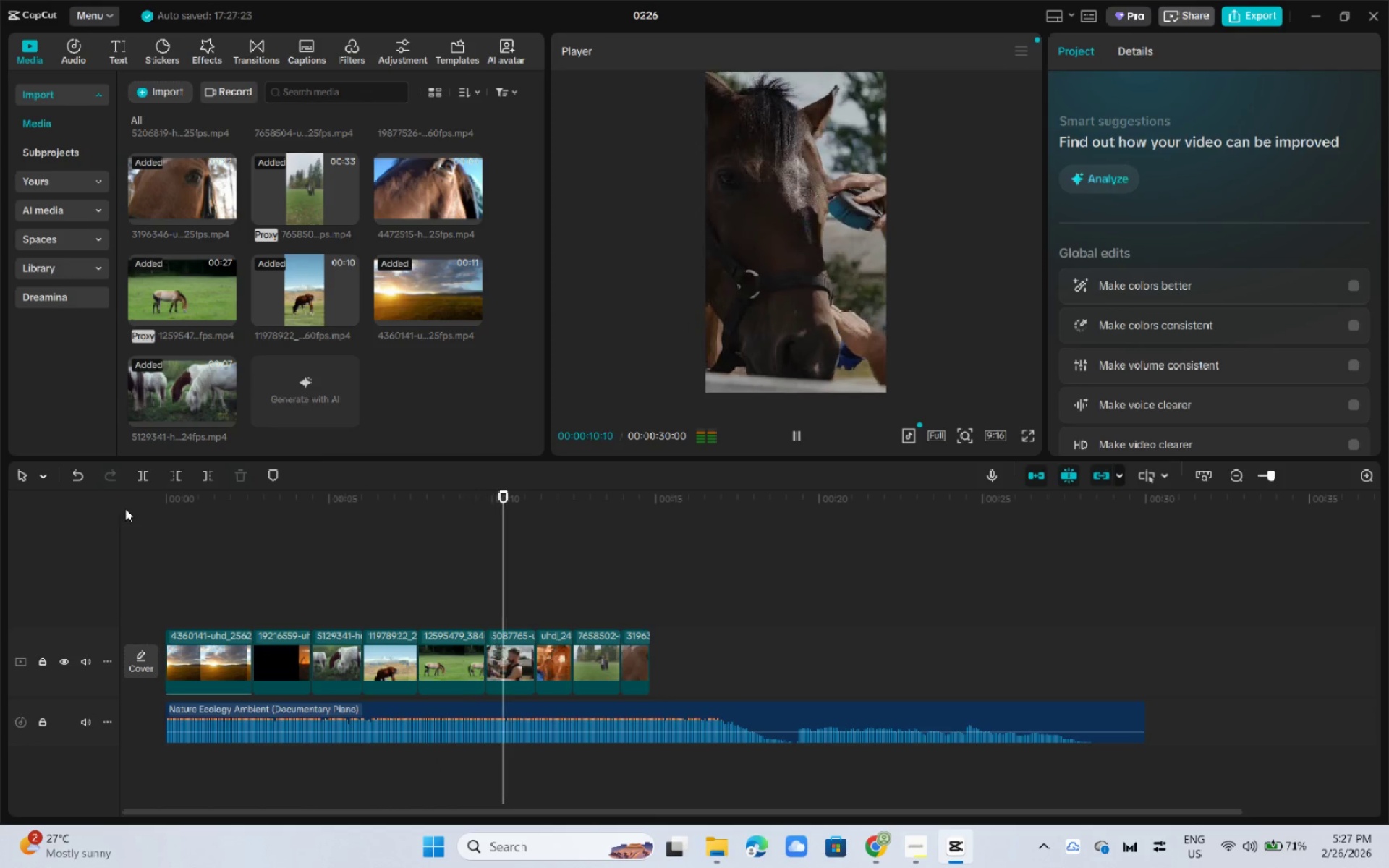 
wait(15.27)
 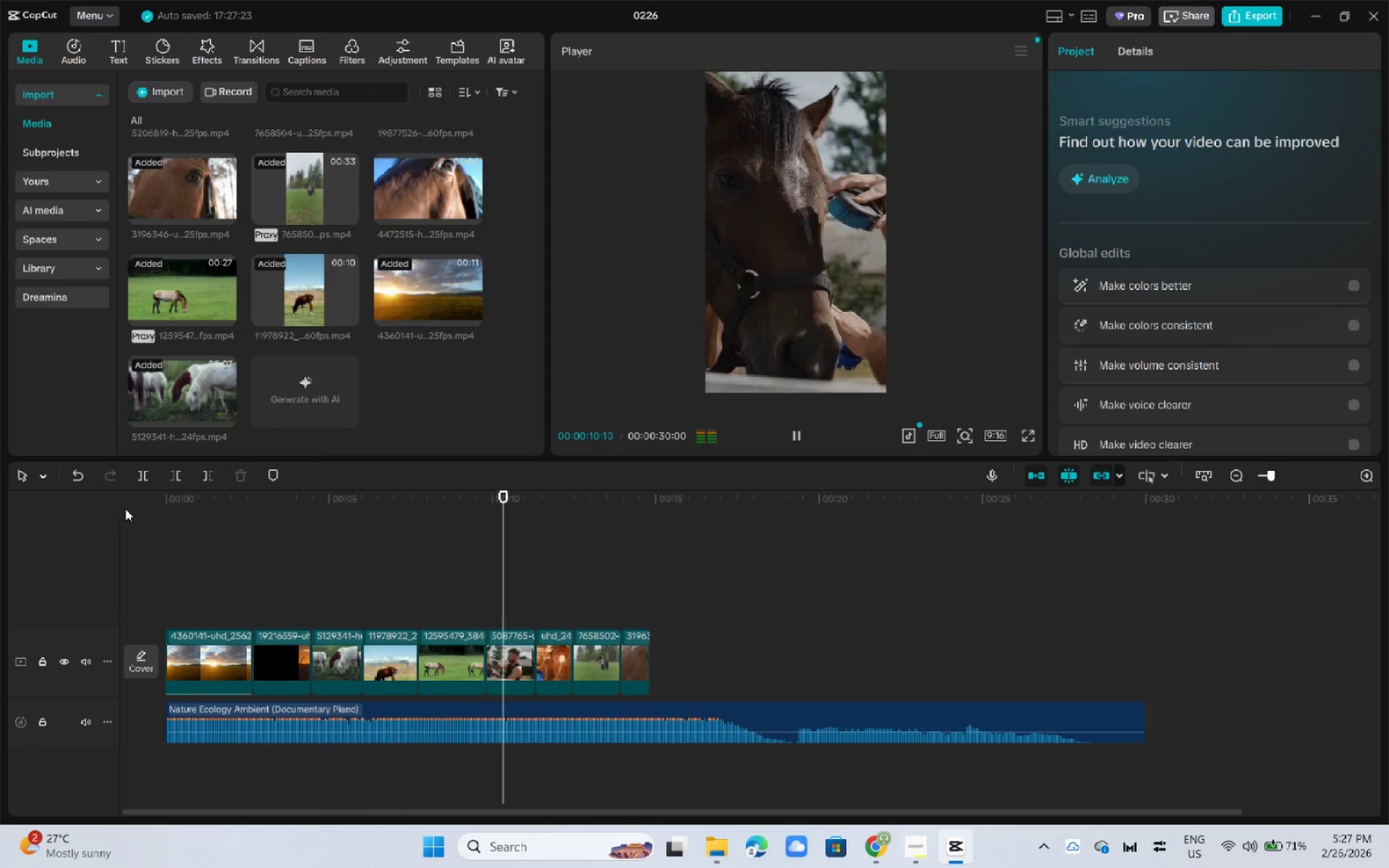 
left_click([752, 320])
 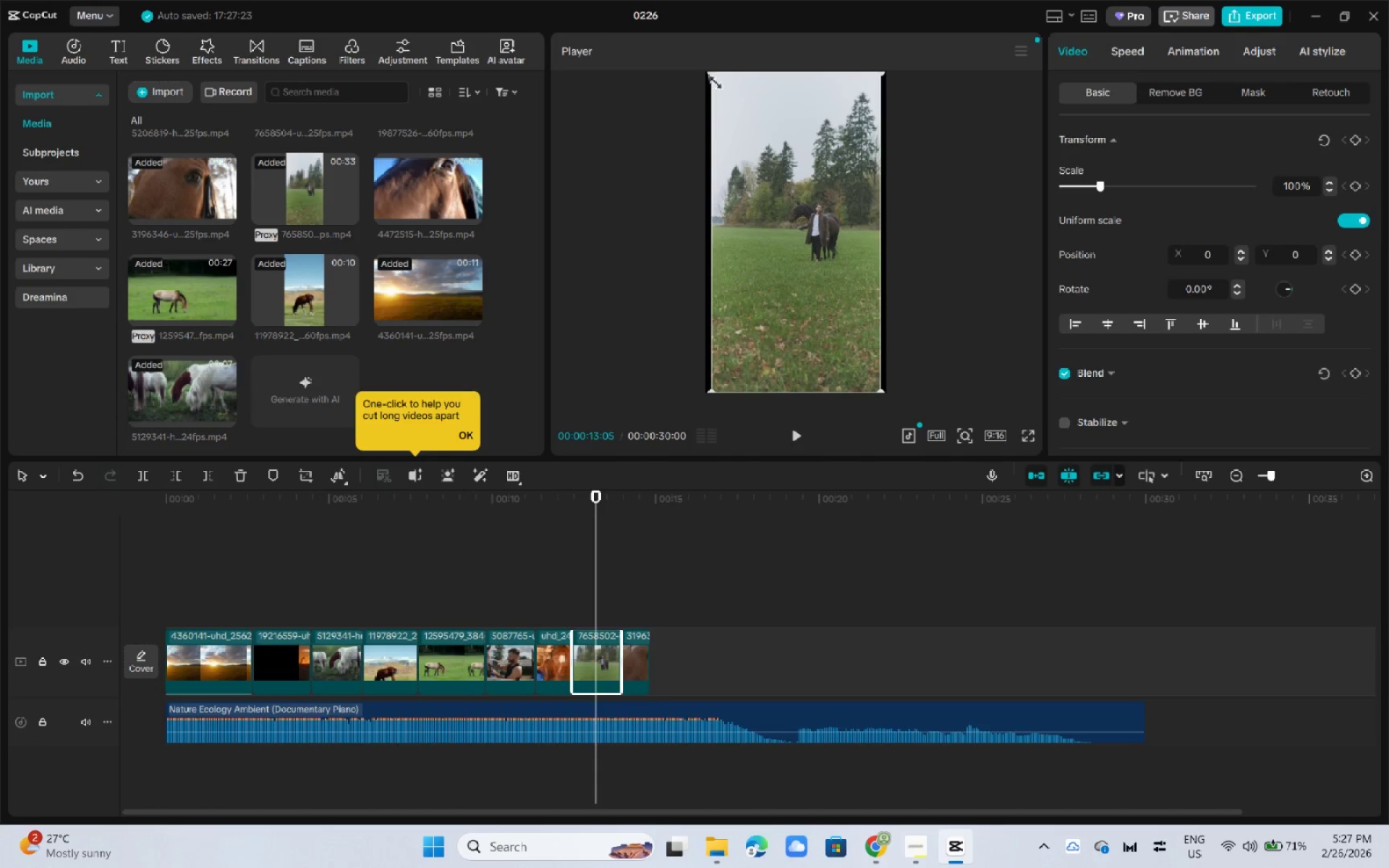 
left_click_drag(start_coordinate=[712, 75], to_coordinate=[705, 70])
 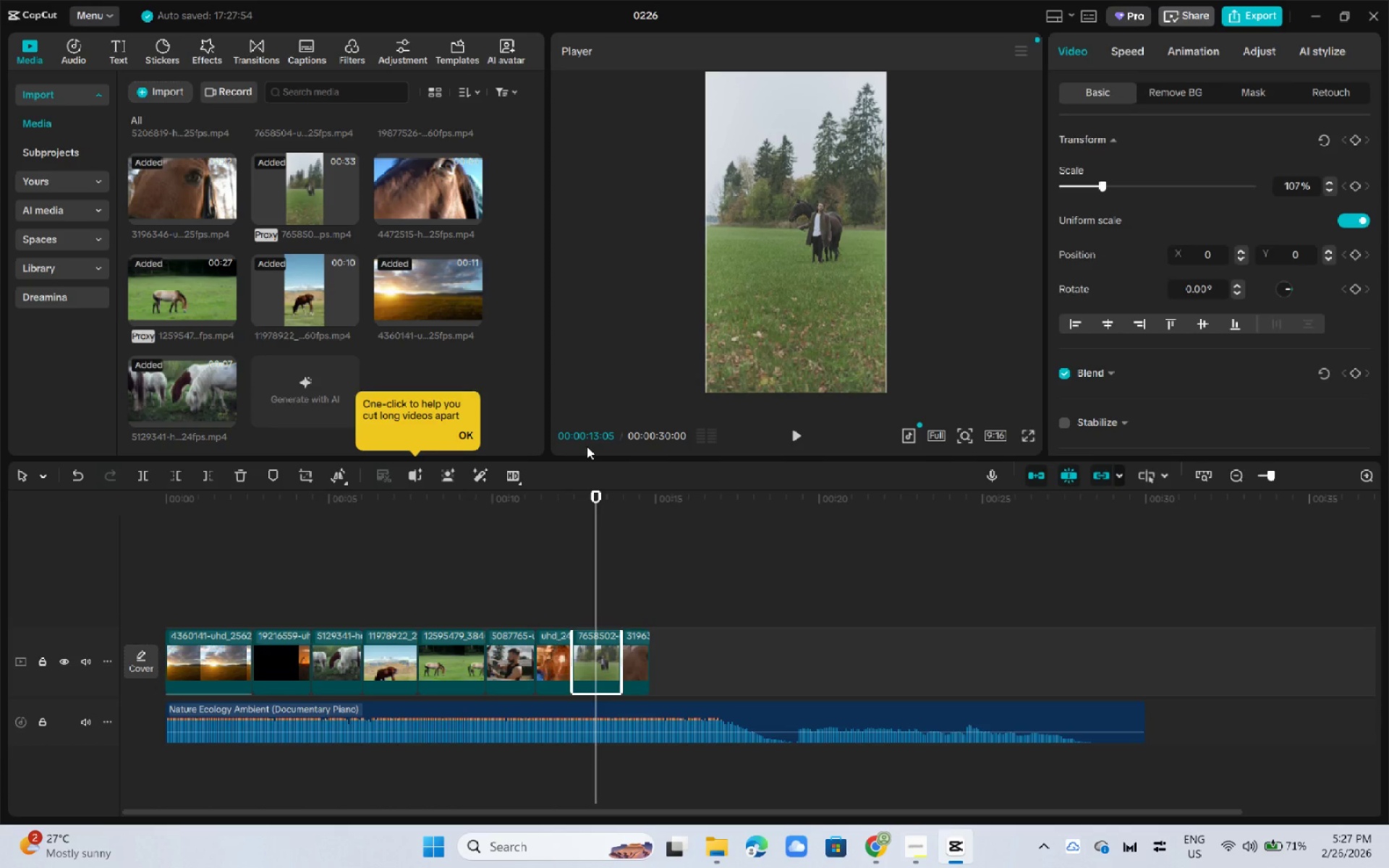 
key(Space)
 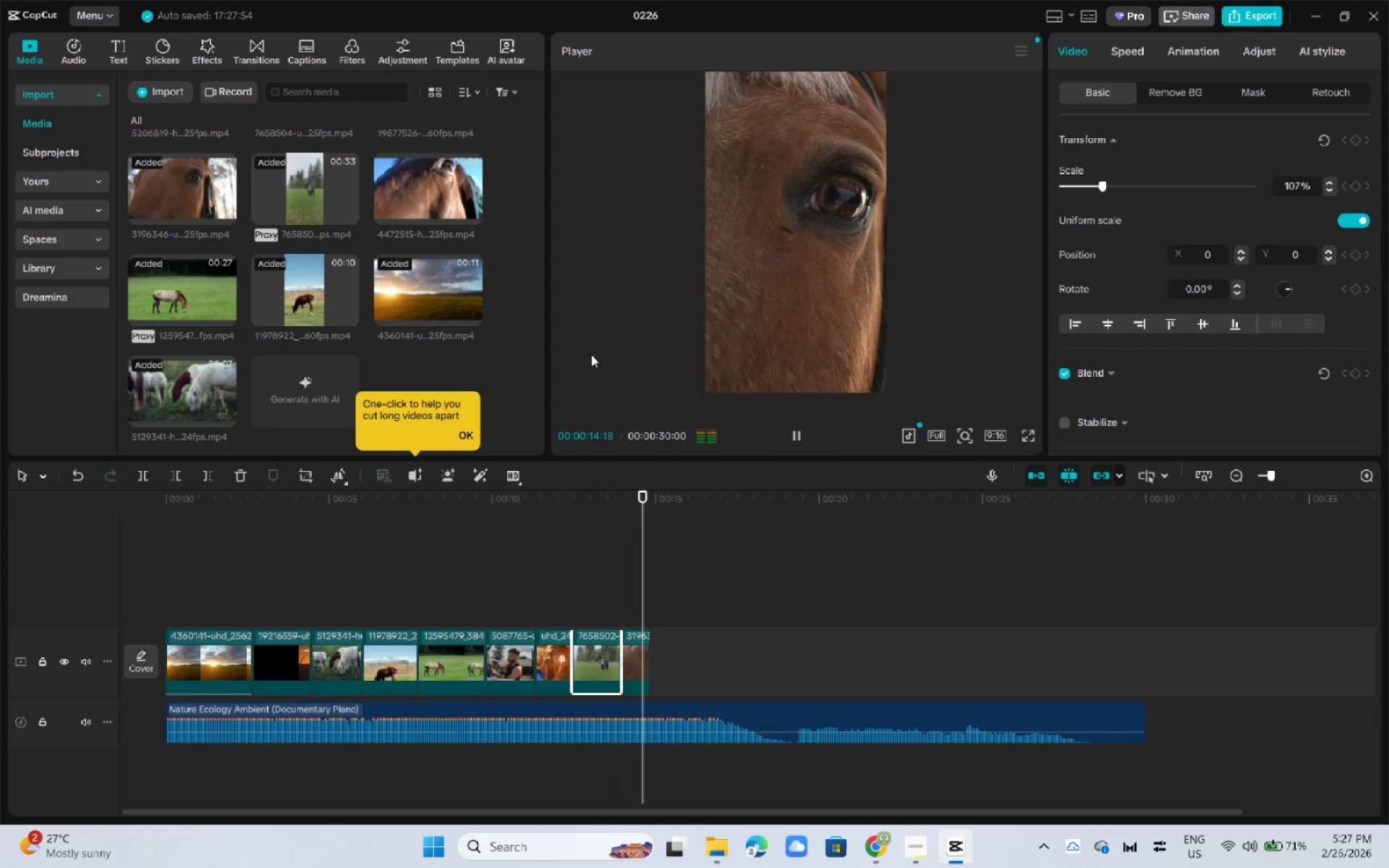 
left_click_drag(start_coordinate=[418, 204], to_coordinate=[661, 650])
 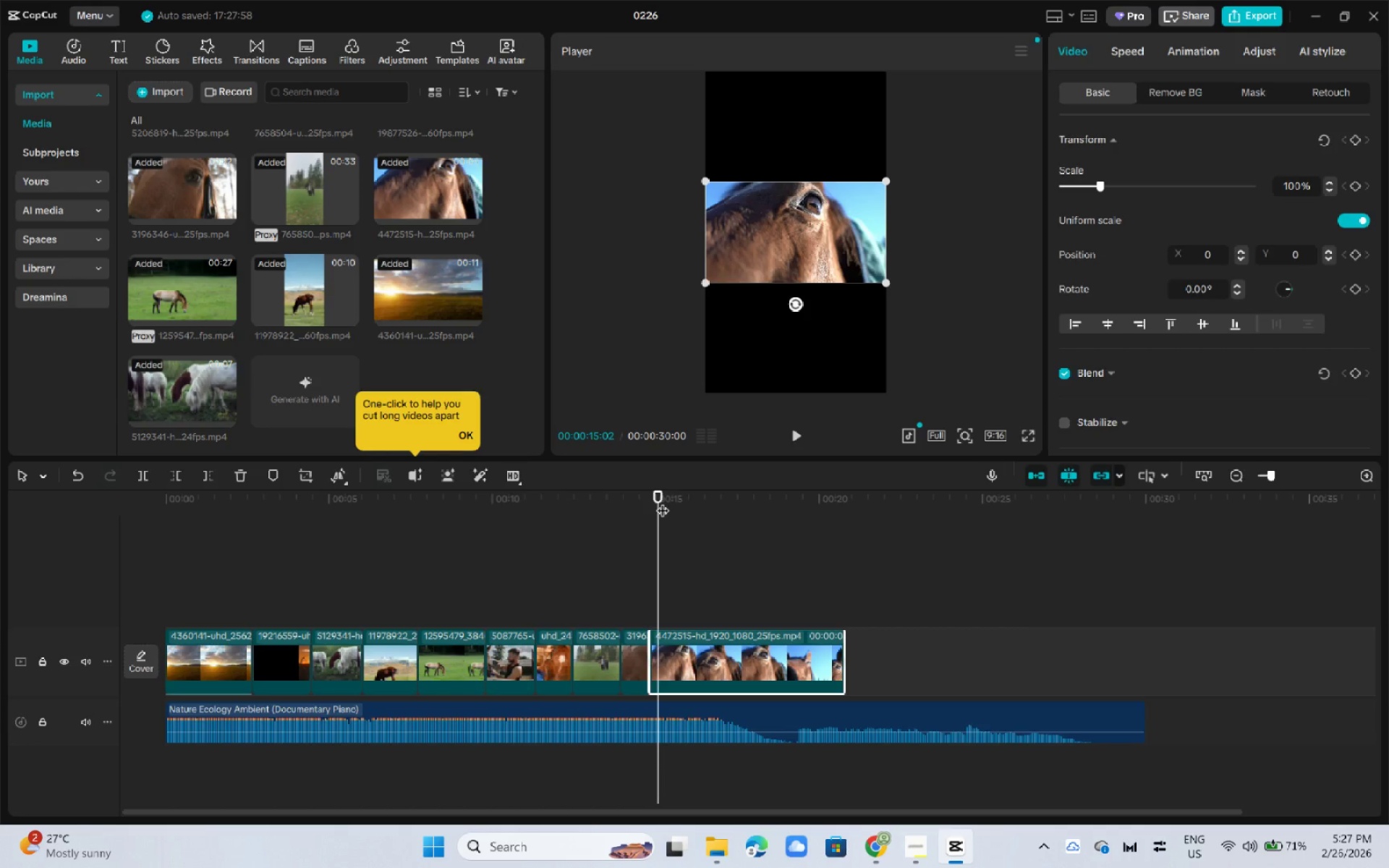 
left_click_drag(start_coordinate=[662, 501], to_coordinate=[684, 503])
 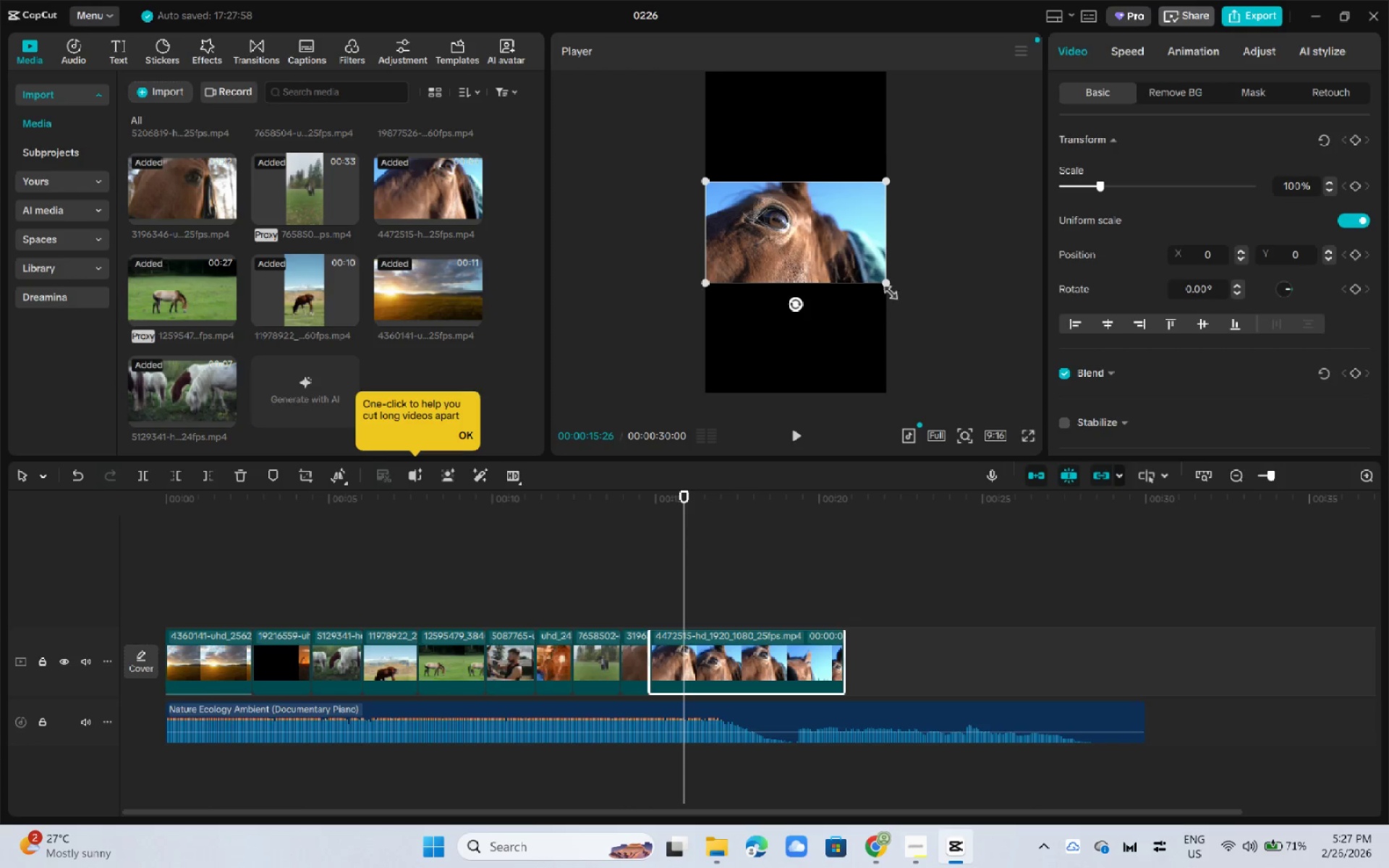 
left_click_drag(start_coordinate=[886, 289], to_coordinate=[1097, 588])
 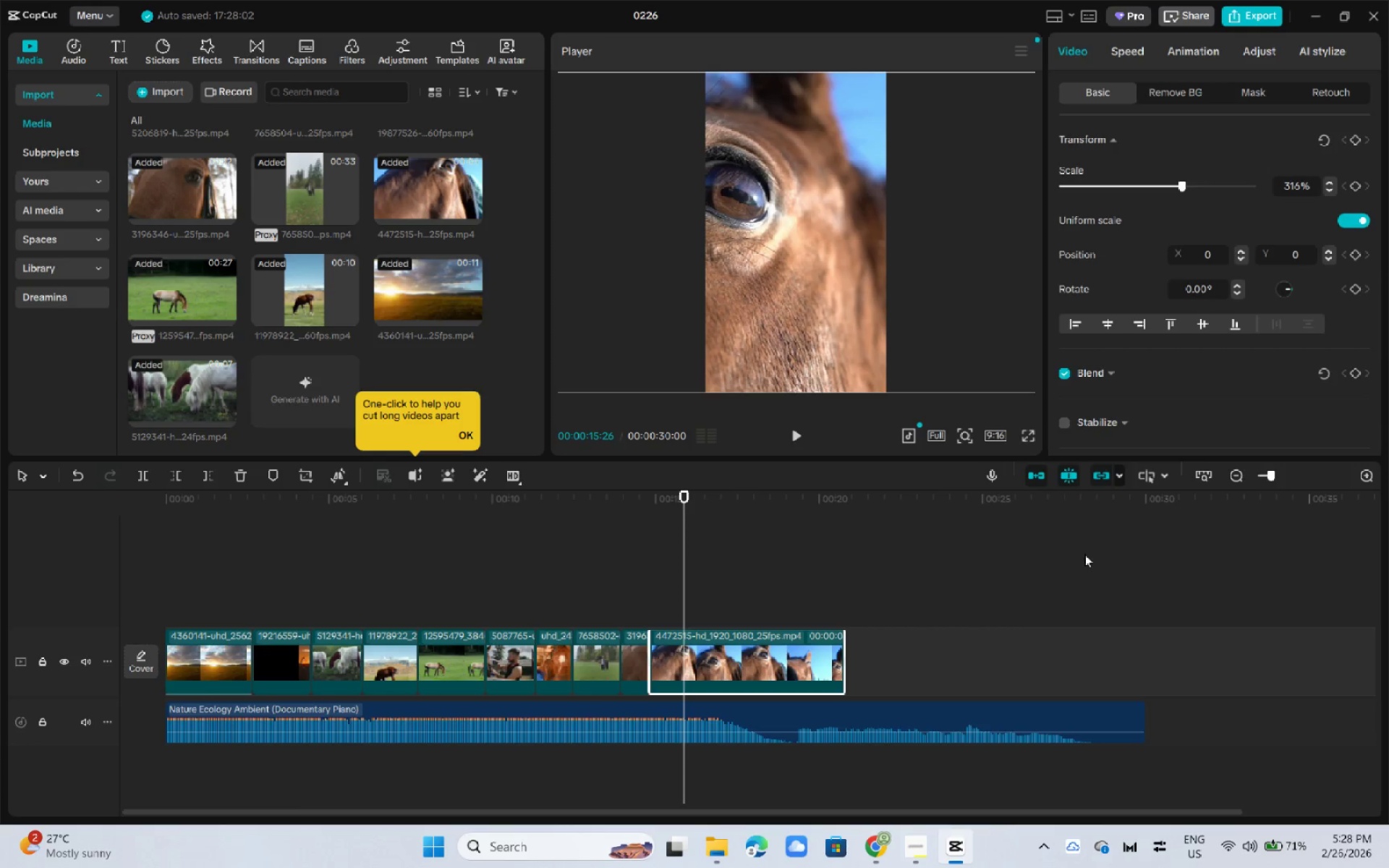 
key(Control+B)
 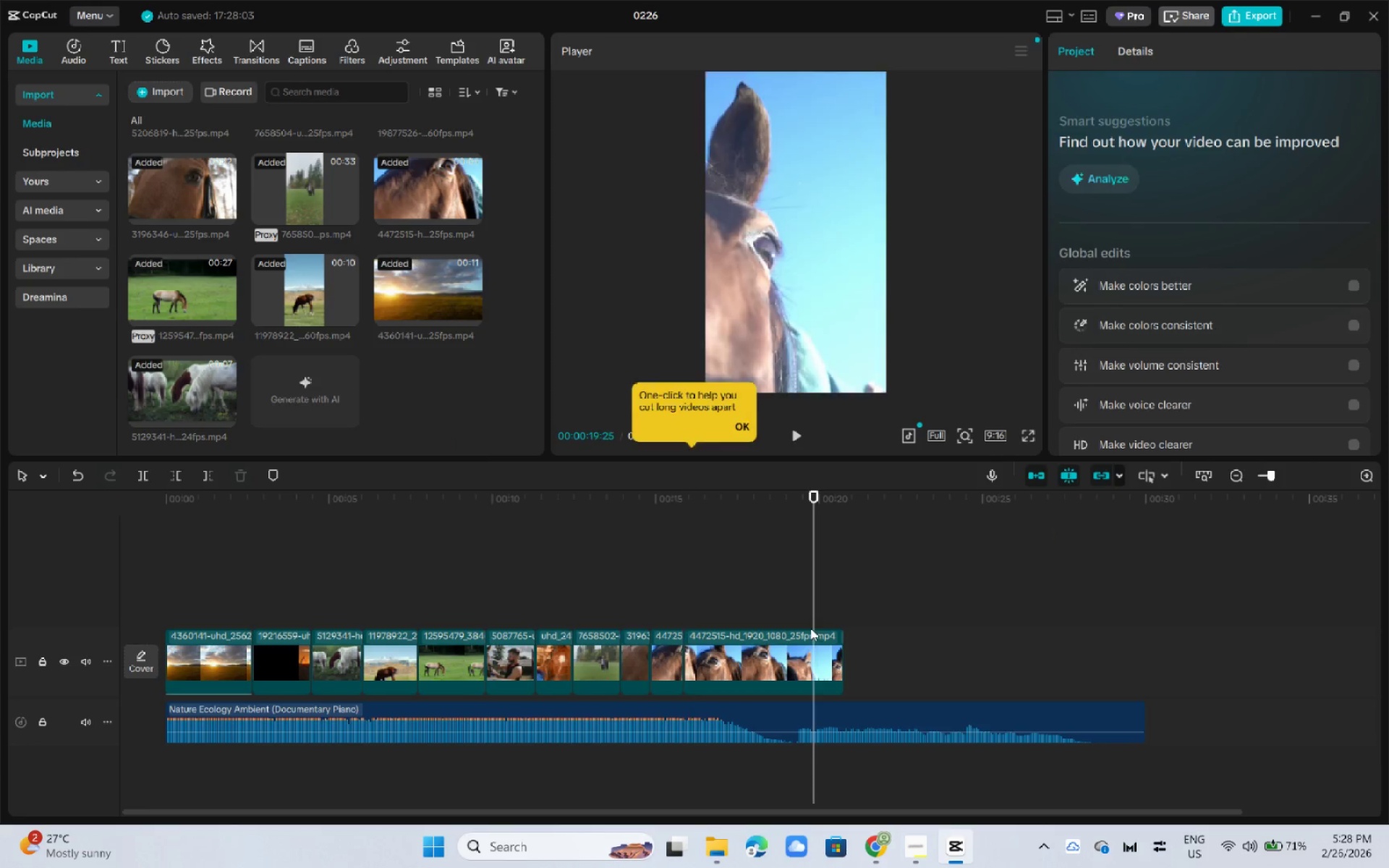 
double_click([797, 638])
 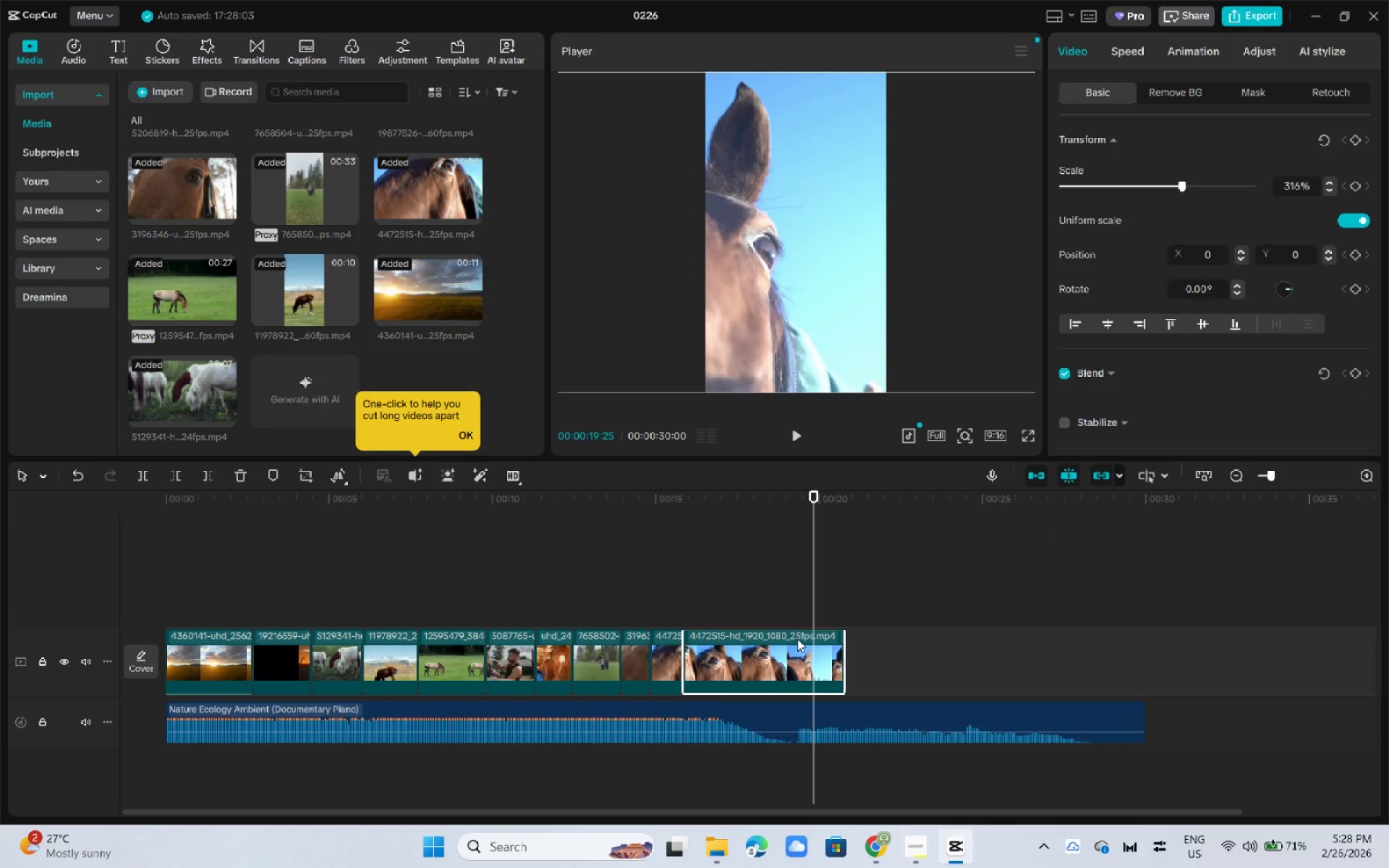 
left_click([797, 639])
 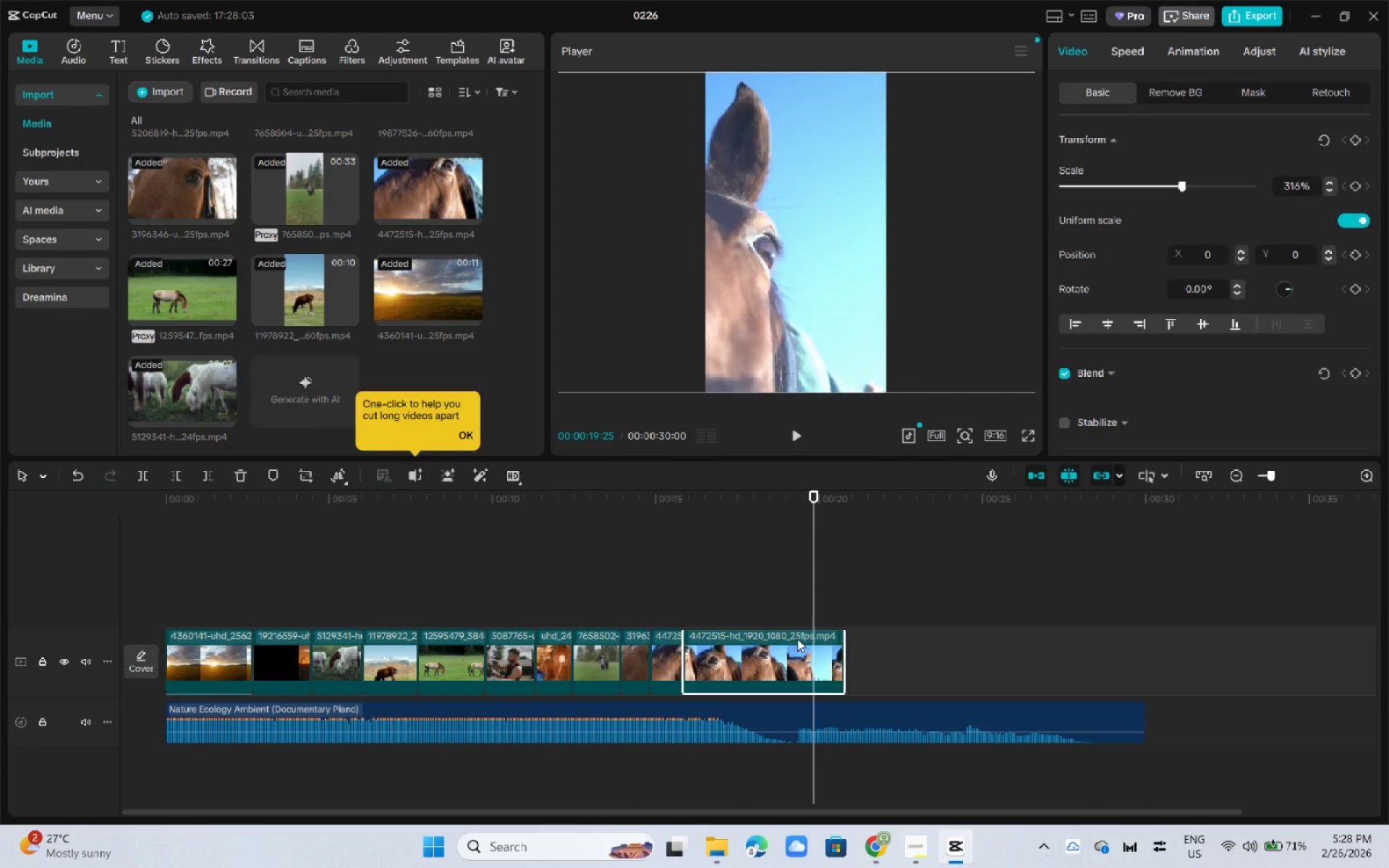 
key(Delete)
 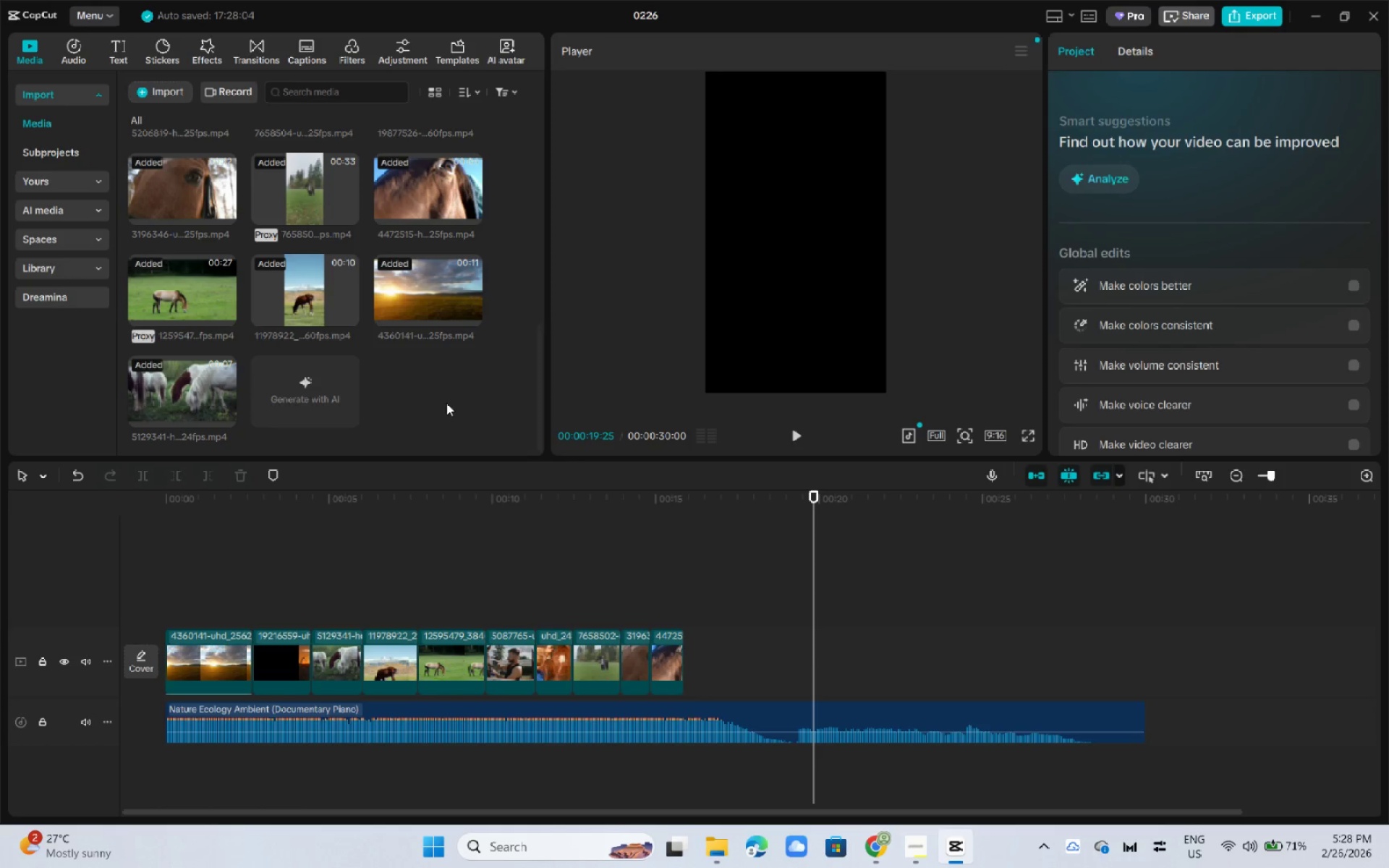 
scroll: coordinate [446, 402], scroll_direction: up, amount: 3.0
 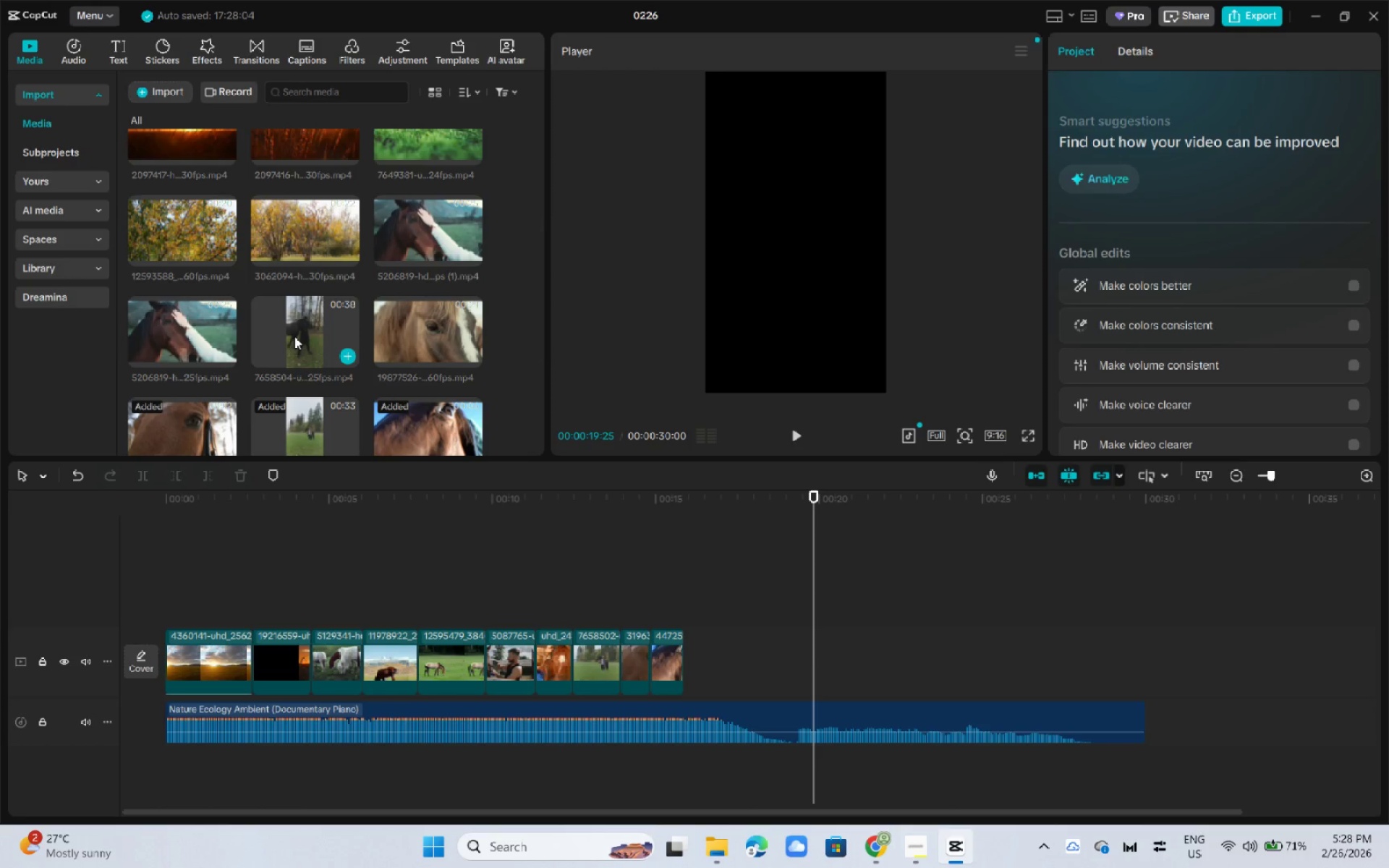 
left_click_drag(start_coordinate=[294, 331], to_coordinate=[574, 663])
 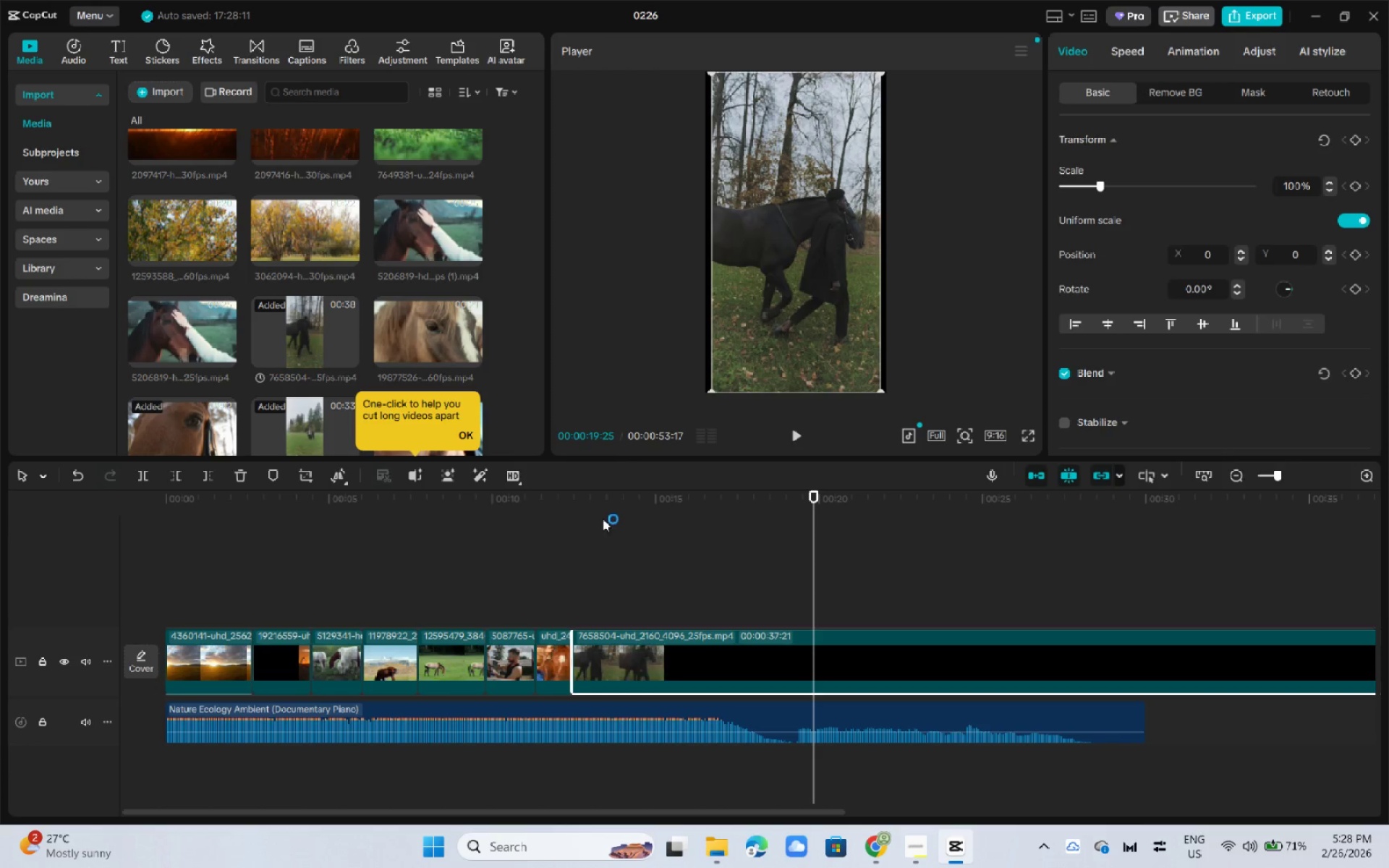 
left_click_drag(start_coordinate=[598, 512], to_coordinate=[603, 512])
 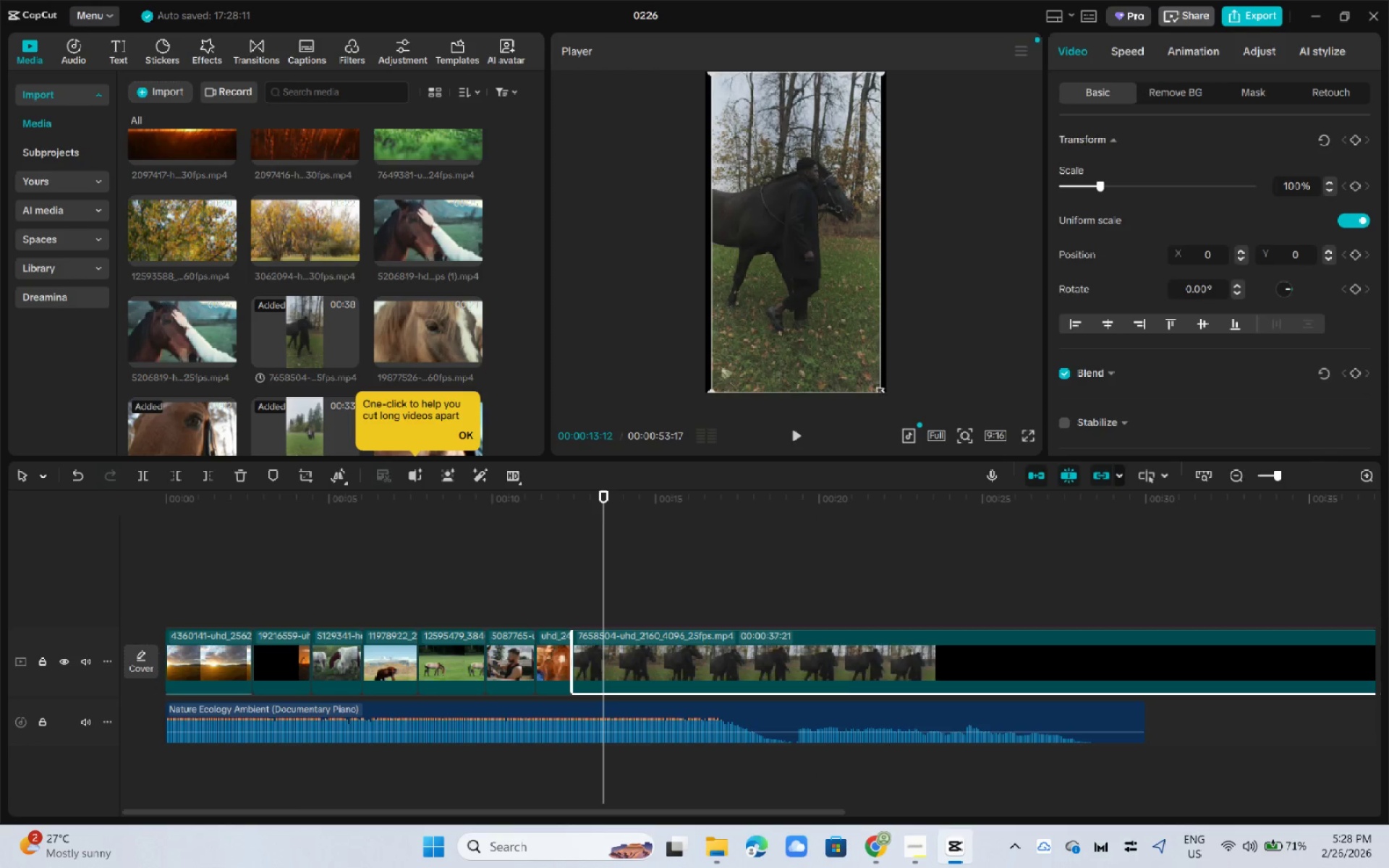 
left_click_drag(start_coordinate=[879, 391], to_coordinate=[897, 404])
 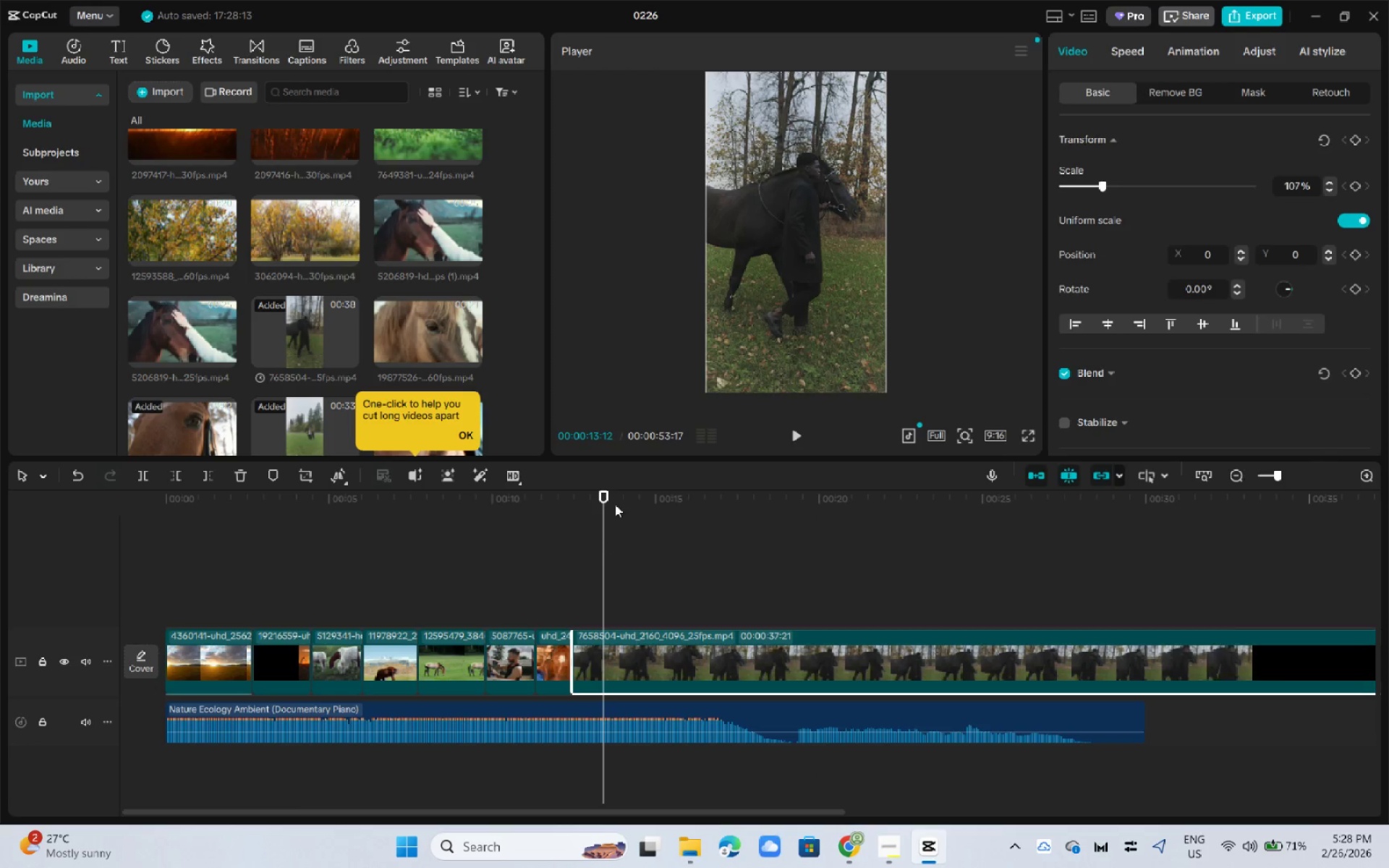 
left_click_drag(start_coordinate=[615, 494], to_coordinate=[624, 495])
 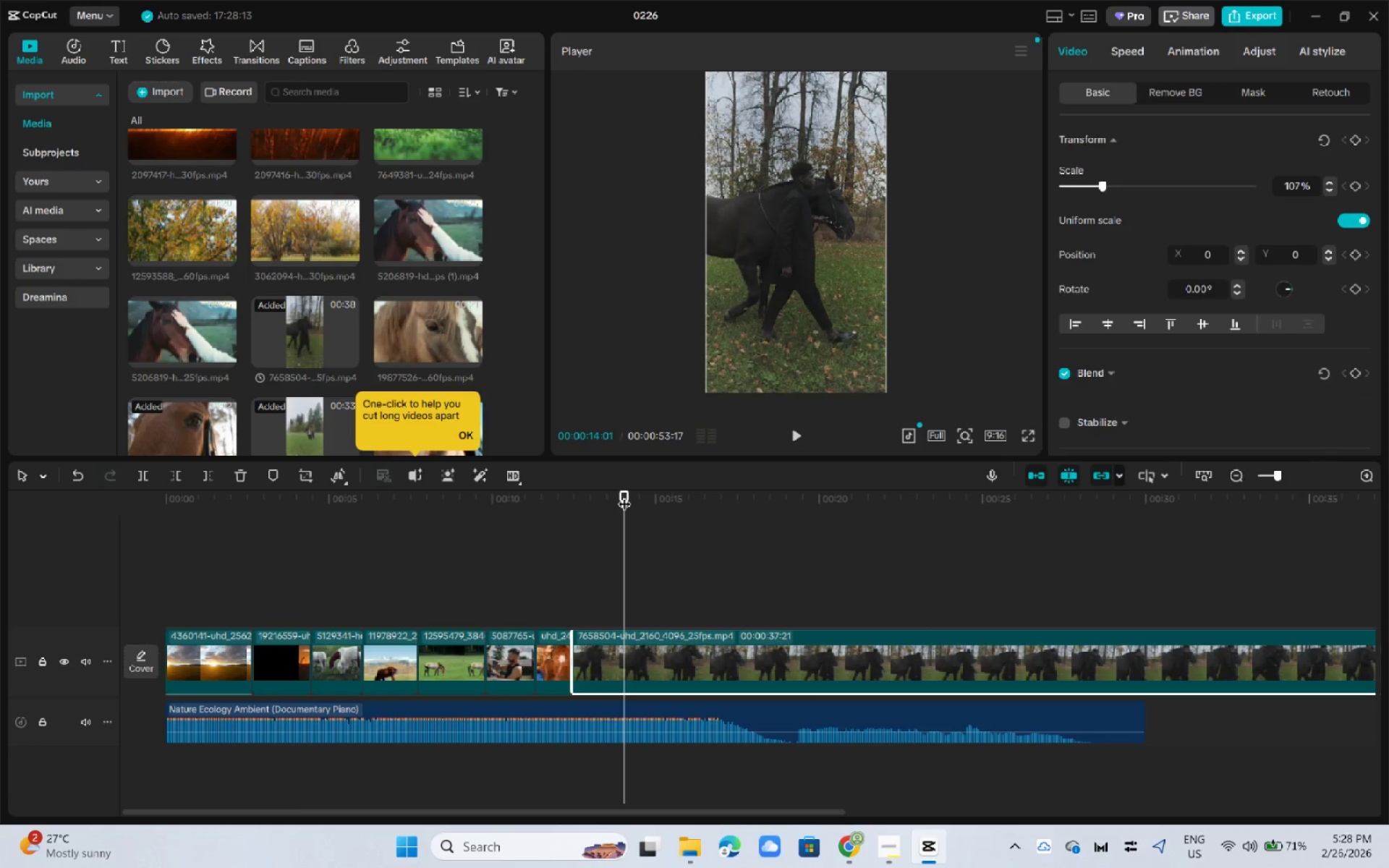 
key(Control+B)
 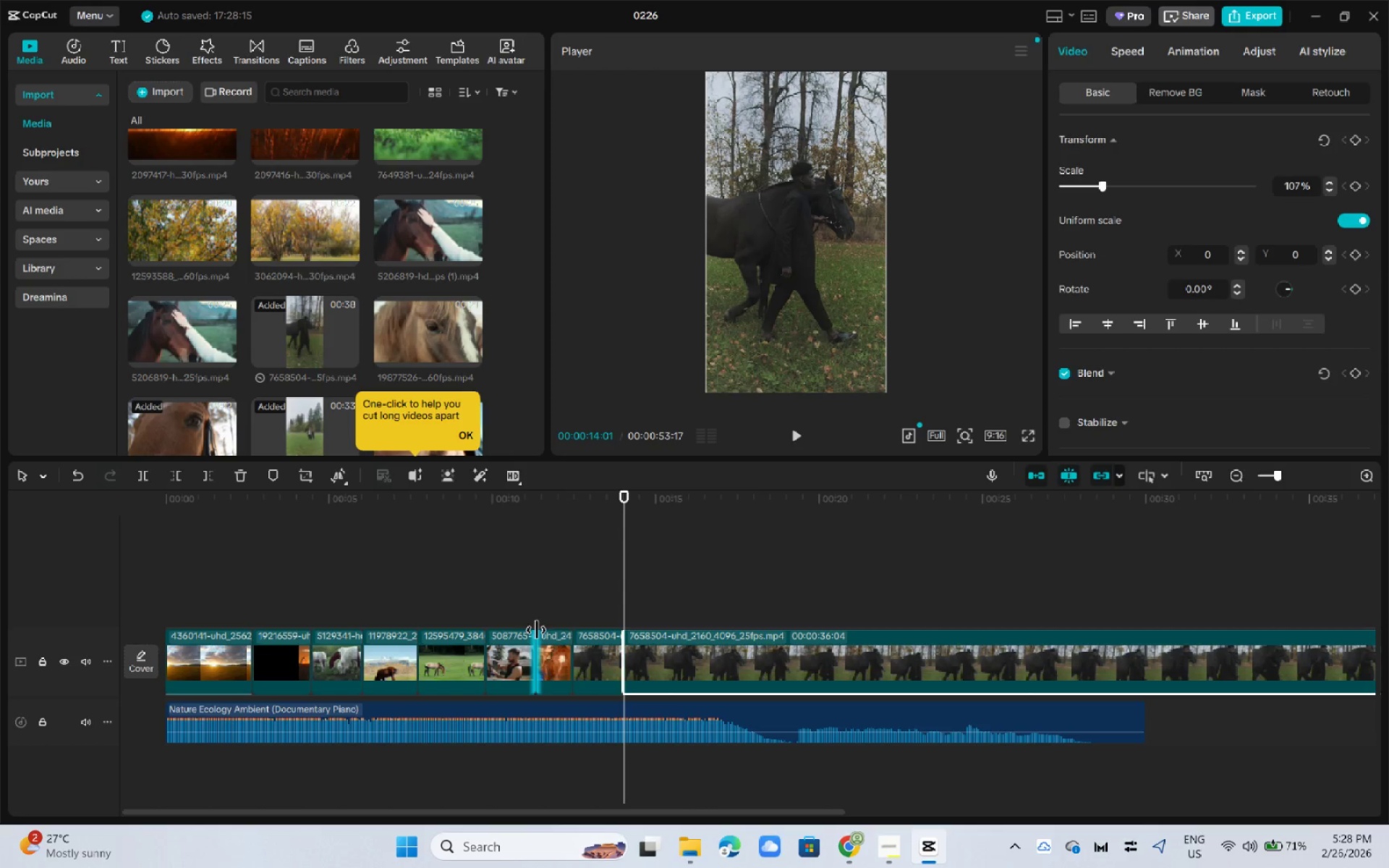 
left_click([714, 669])
 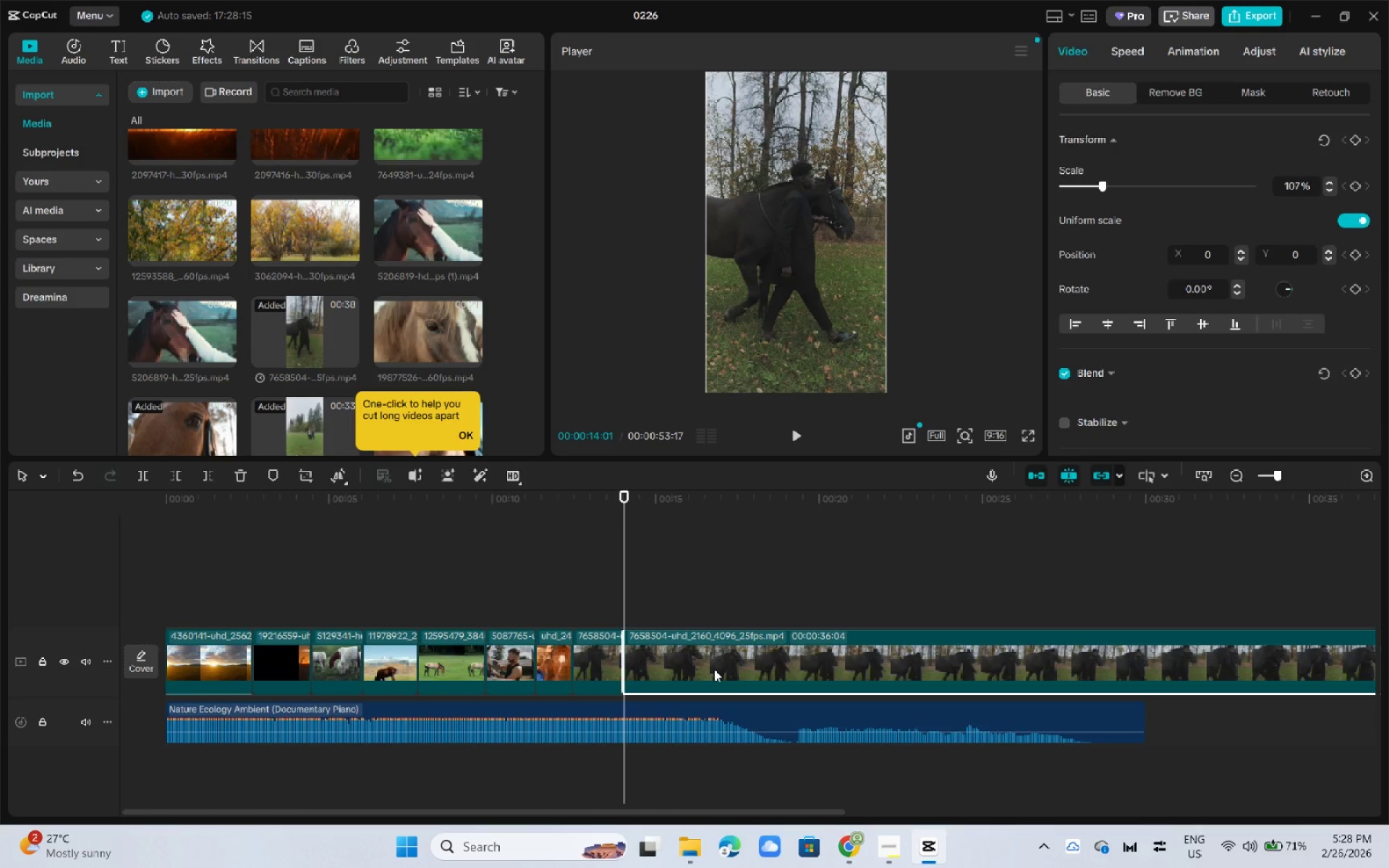 
key(Delete)
 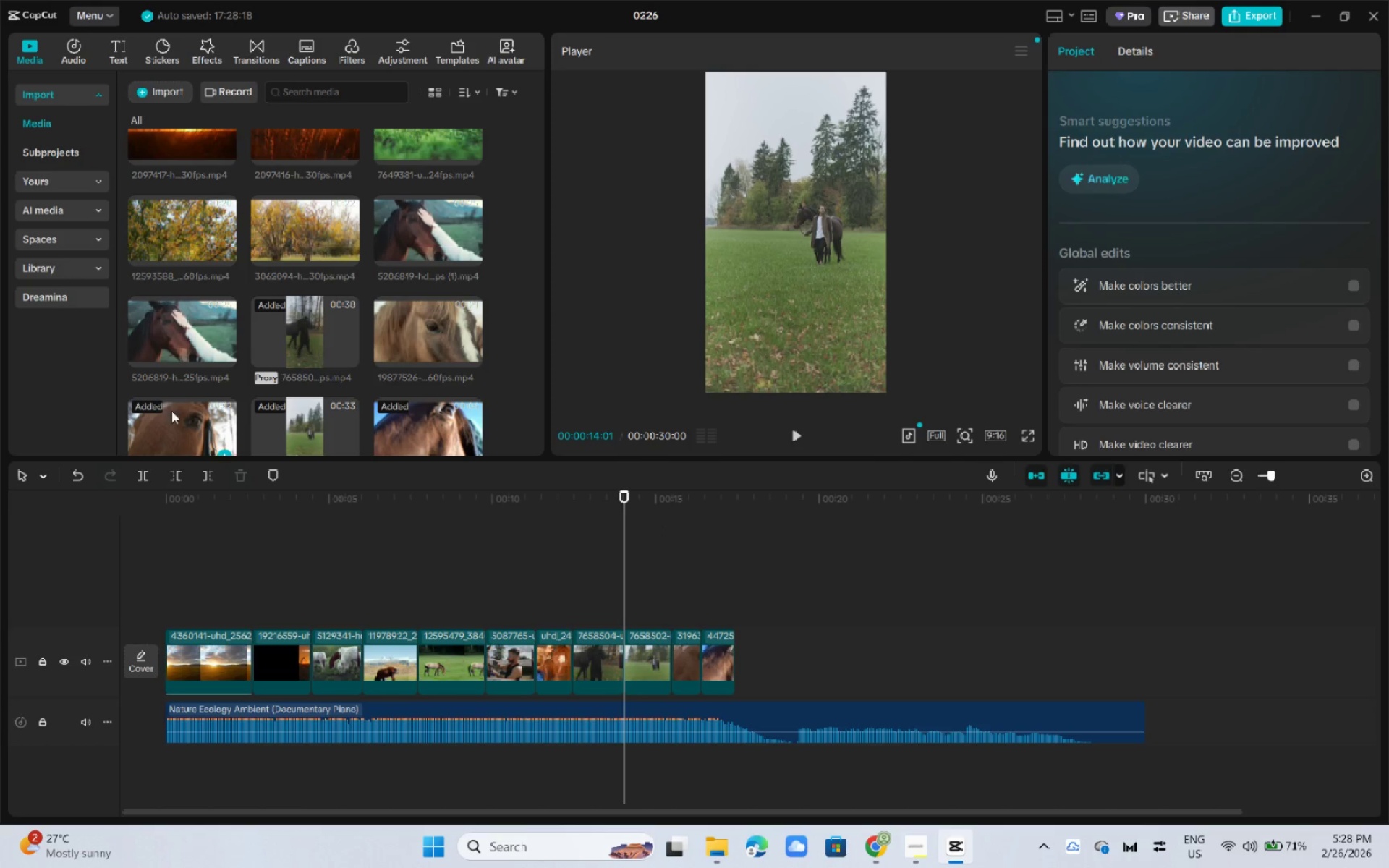 
left_click_drag(start_coordinate=[192, 513], to_coordinate=[113, 519])
 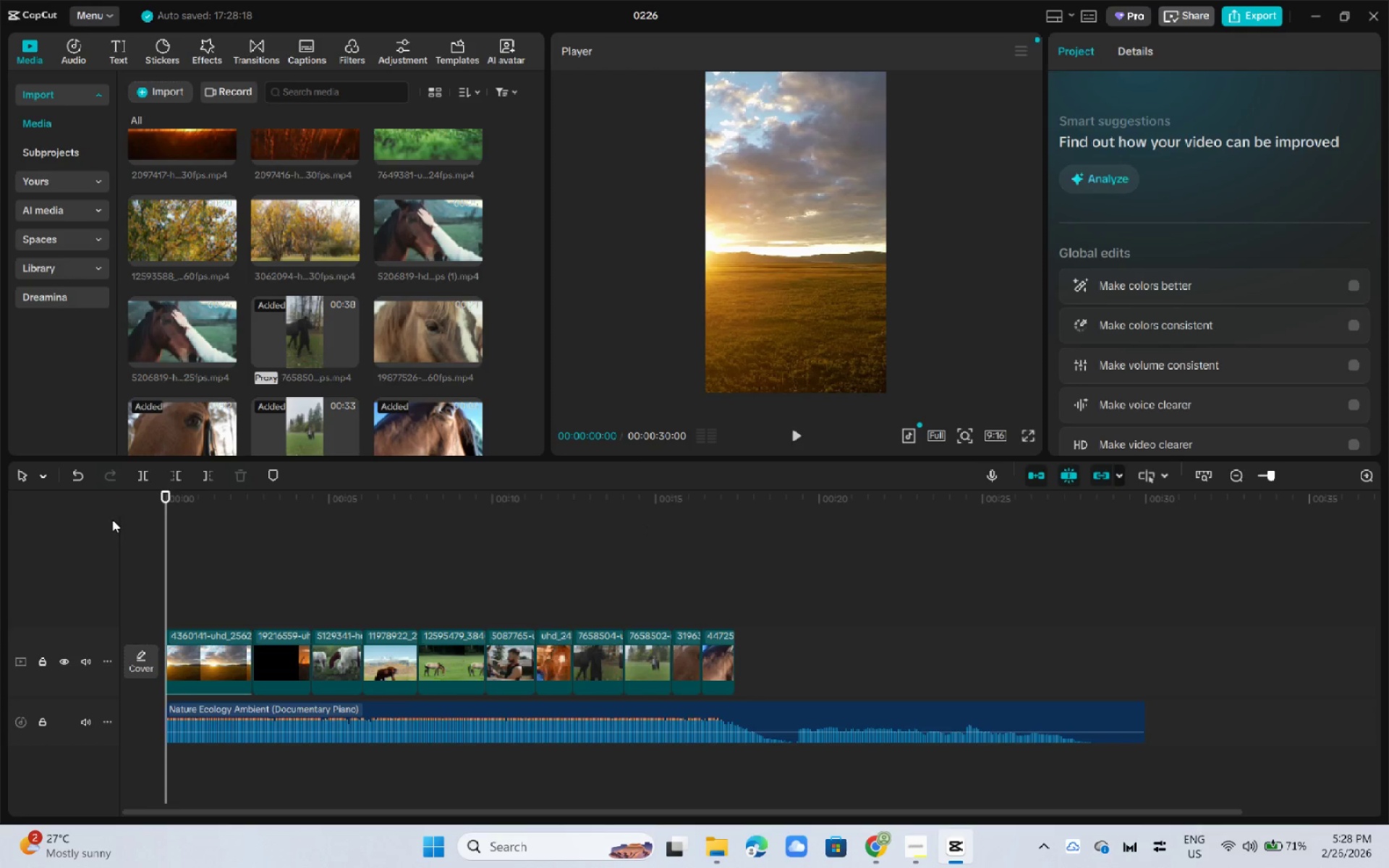 
key(Space)
 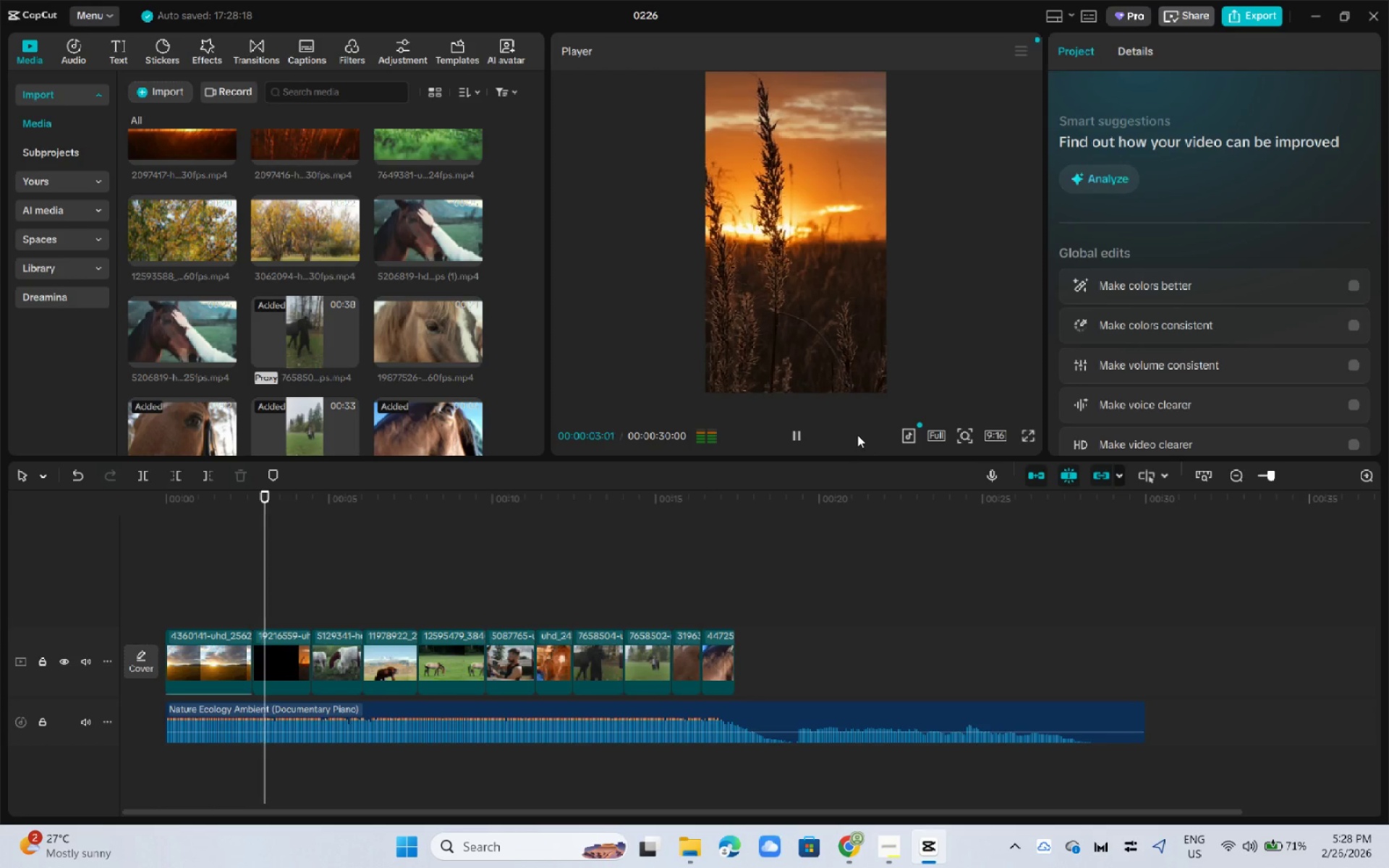 
left_click_drag(start_coordinate=[550, 315], to_coordinate=[543, 315])
 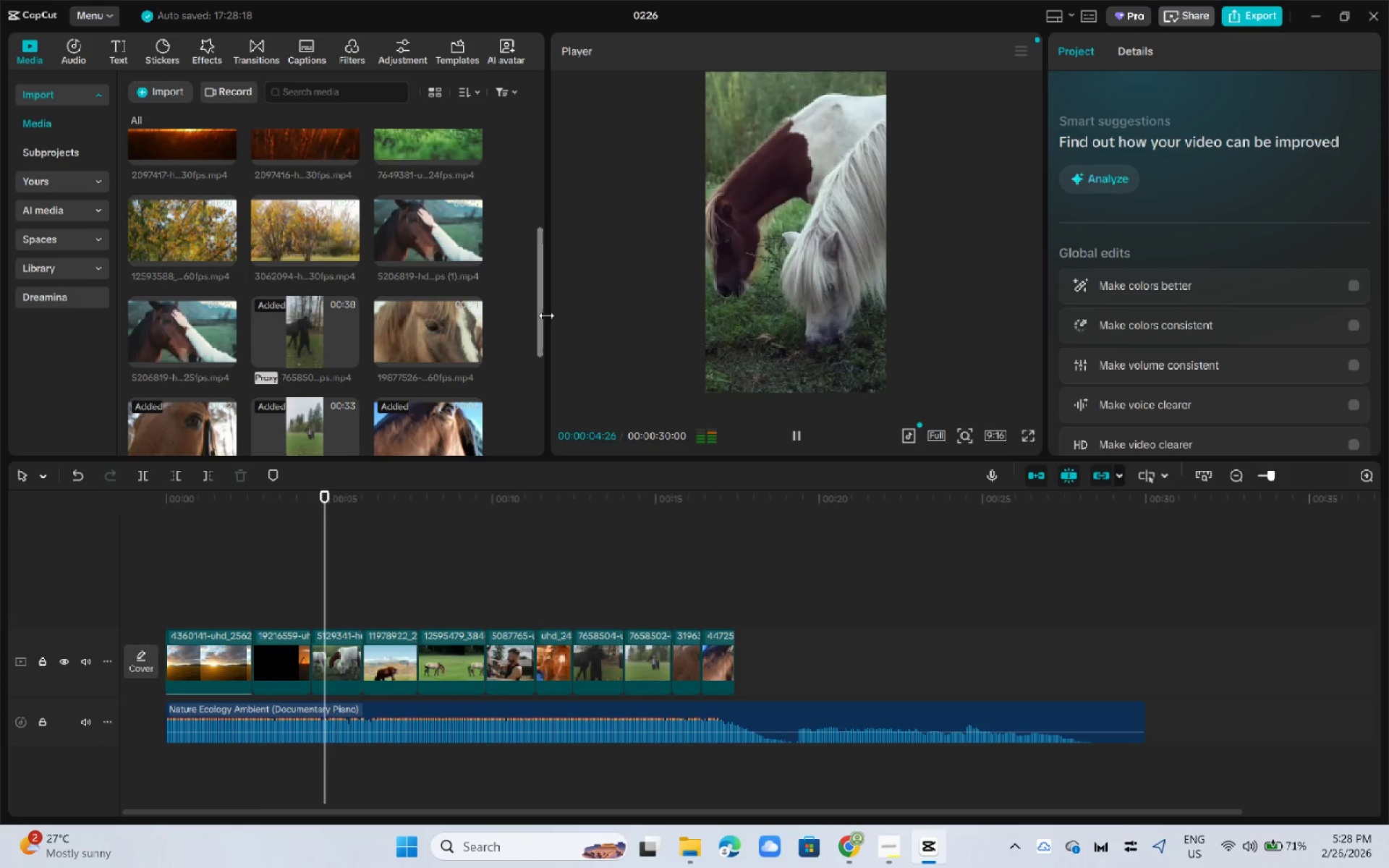 
left_click_drag(start_coordinate=[546, 315], to_coordinate=[521, 315])
 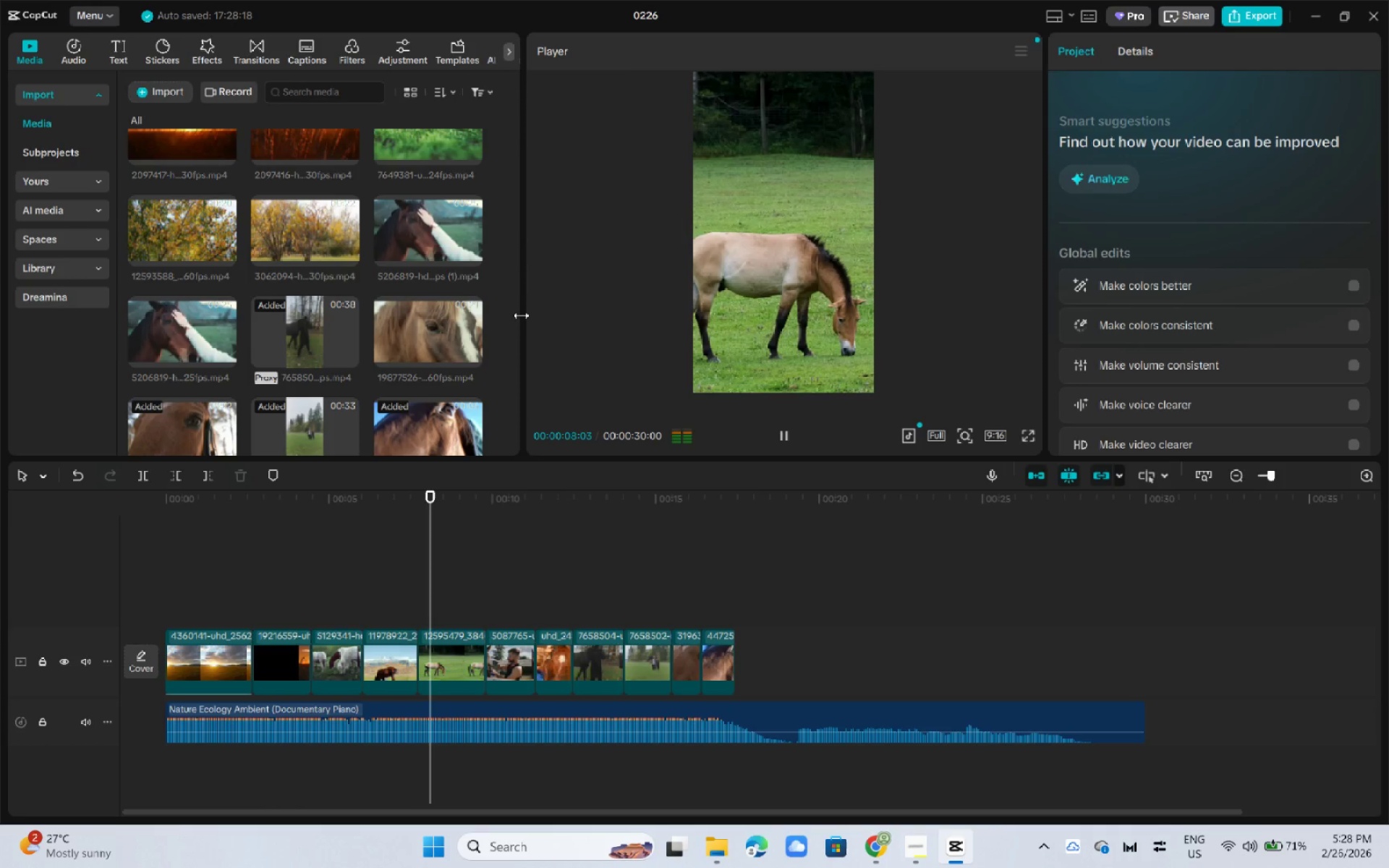 
key(Space)
 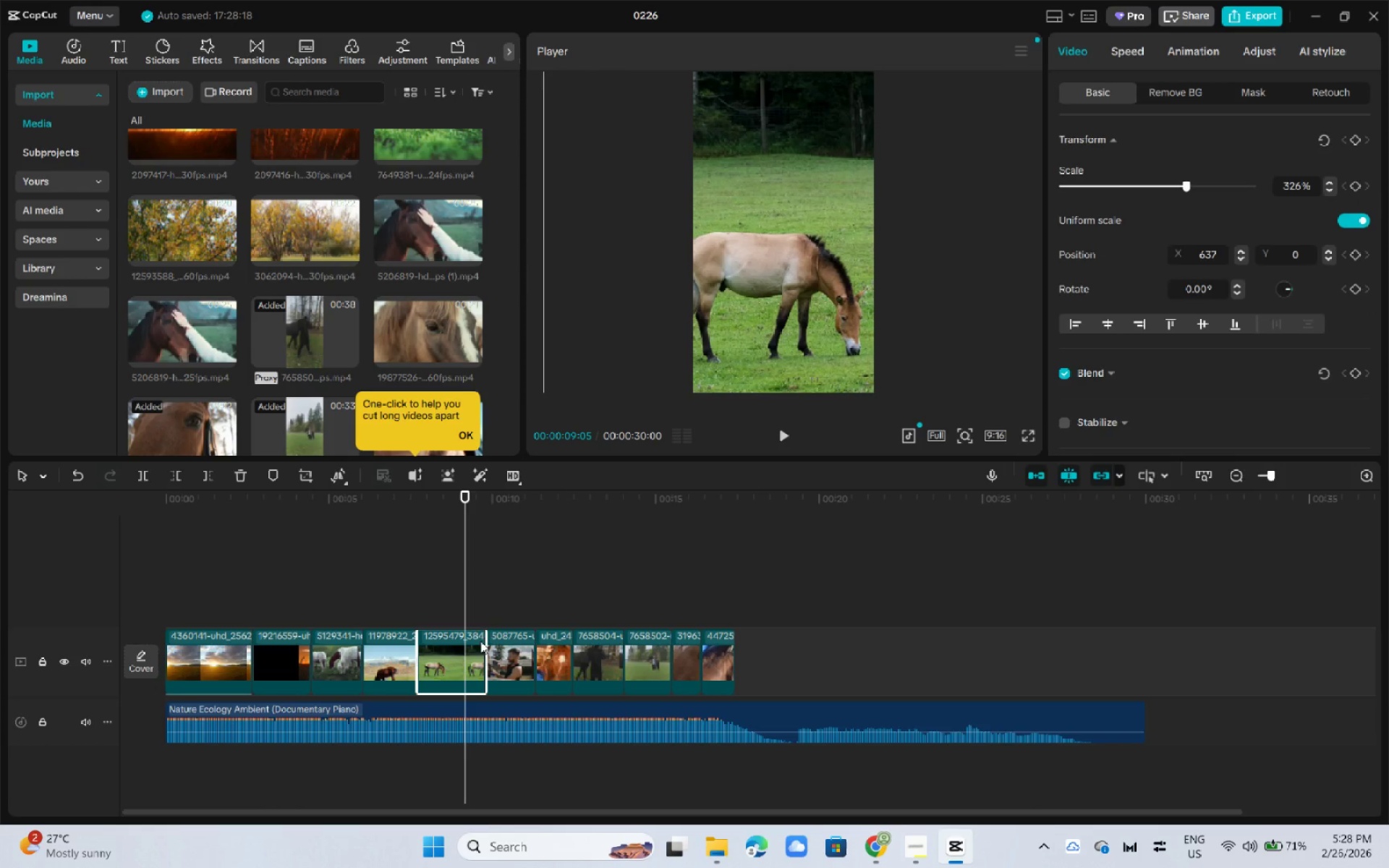 
left_click_drag(start_coordinate=[489, 640], to_coordinate=[450, 646])
 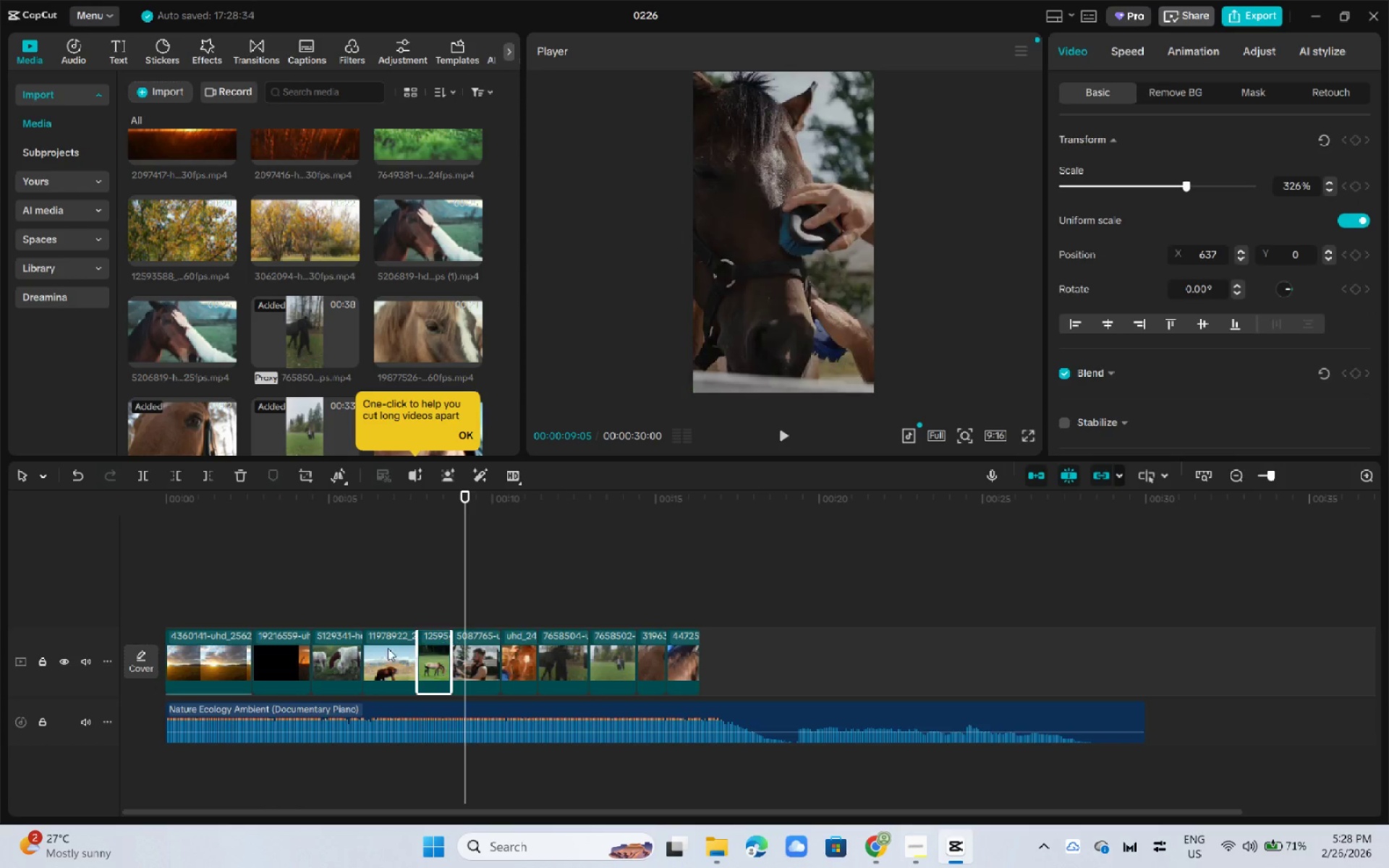 
left_click([383, 648])
 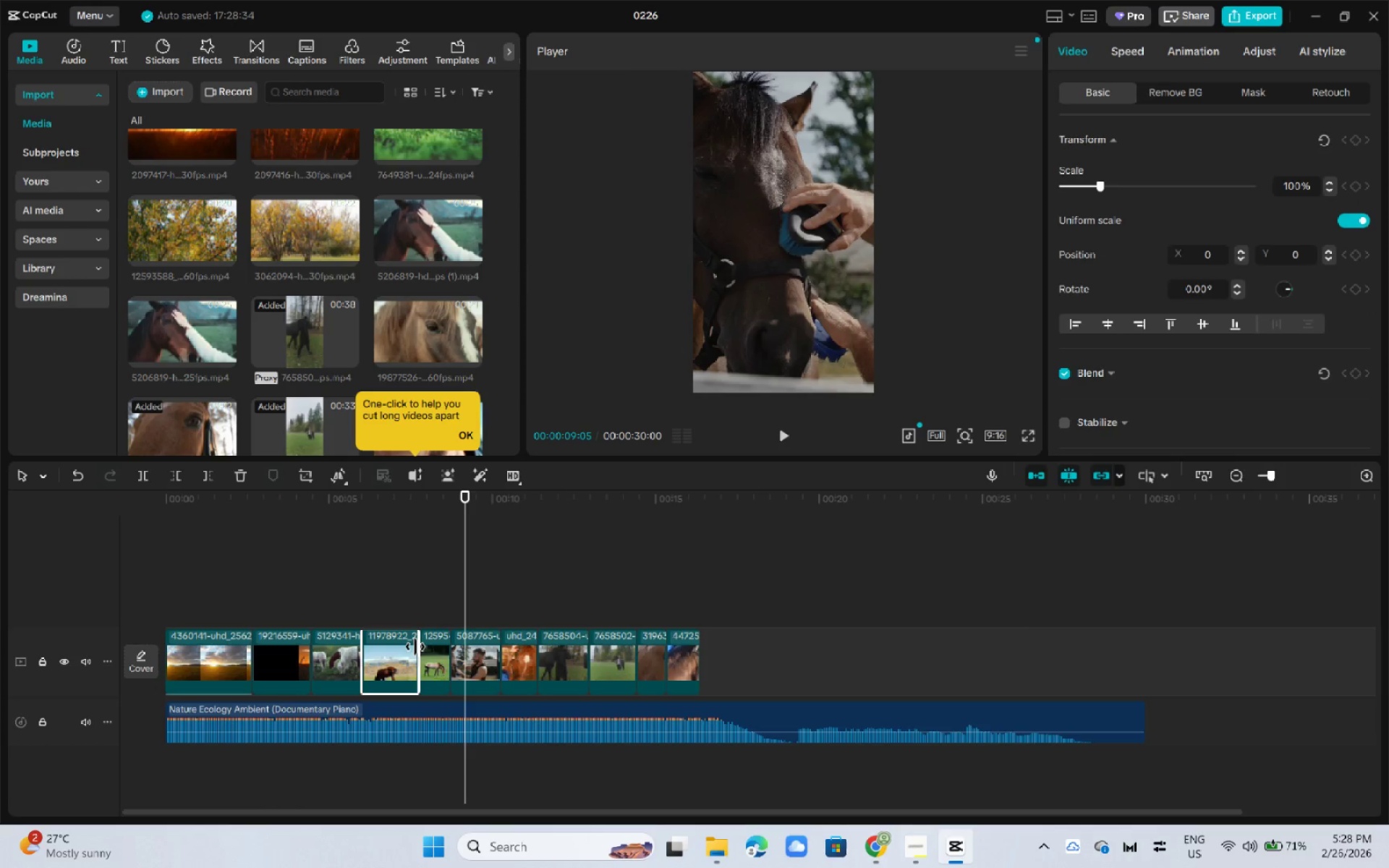 
left_click_drag(start_coordinate=[415, 647], to_coordinate=[395, 648])
 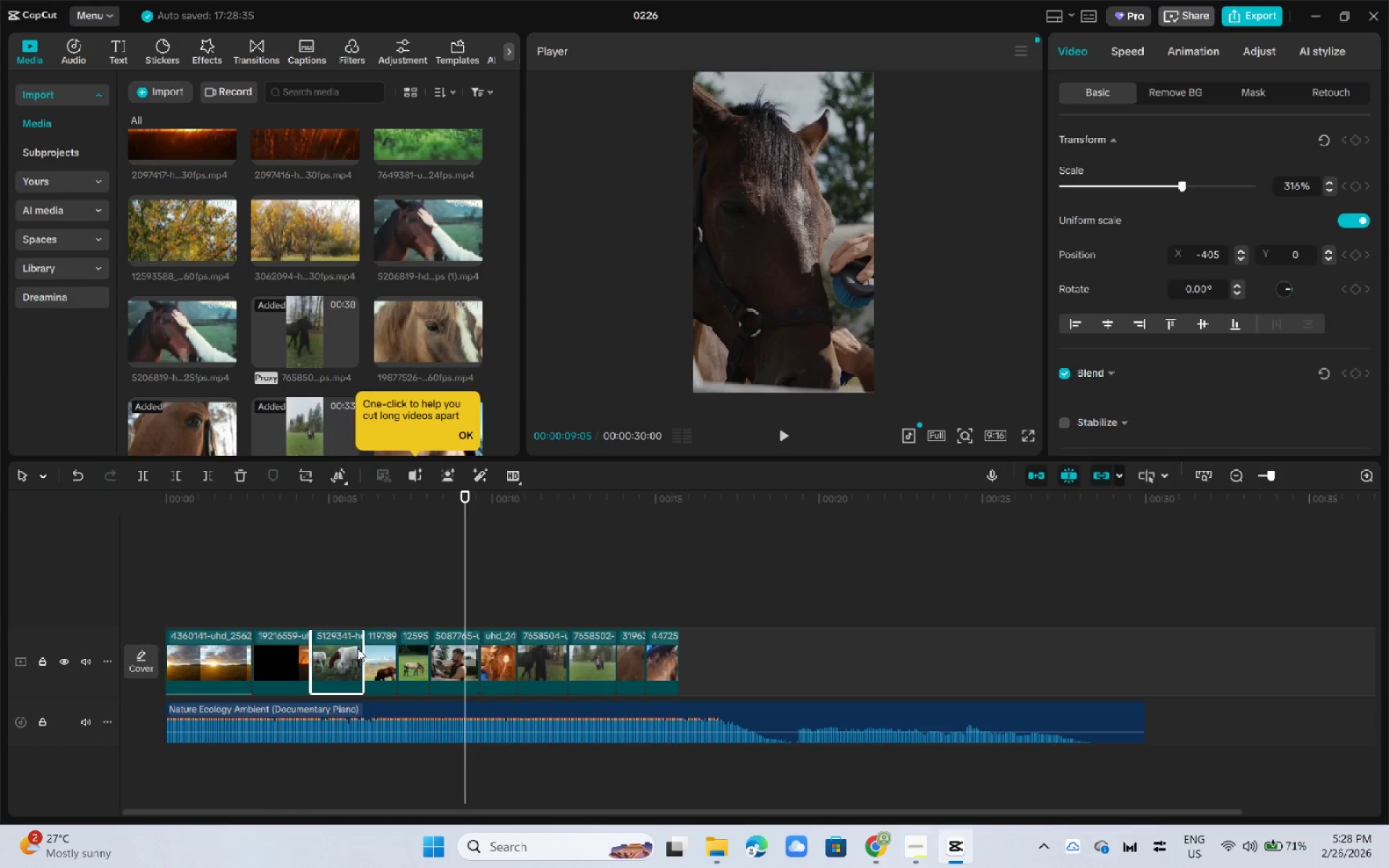 
left_click_drag(start_coordinate=[360, 648], to_coordinate=[351, 648])
 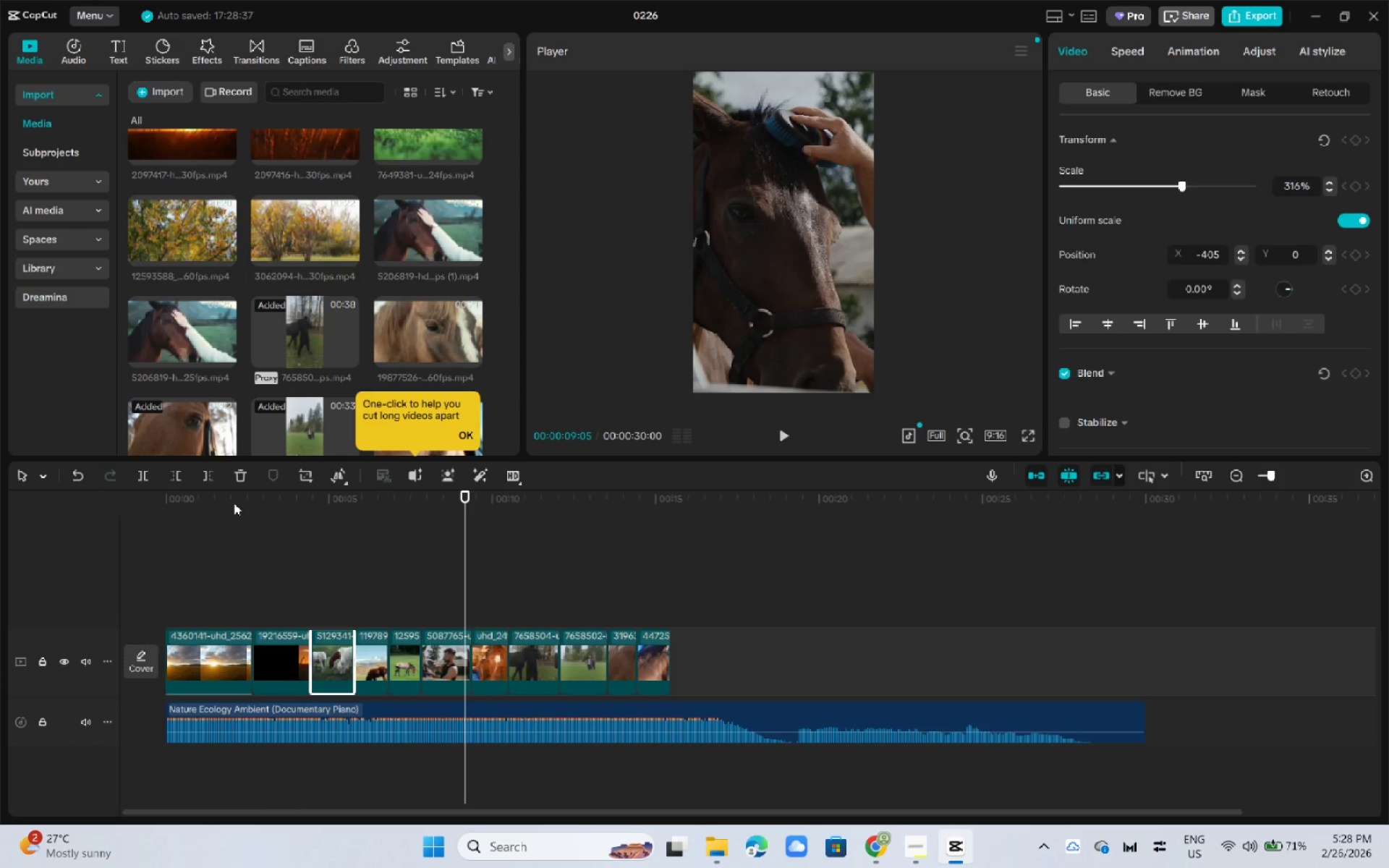 
left_click_drag(start_coordinate=[234, 503], to_coordinate=[229, 504])
 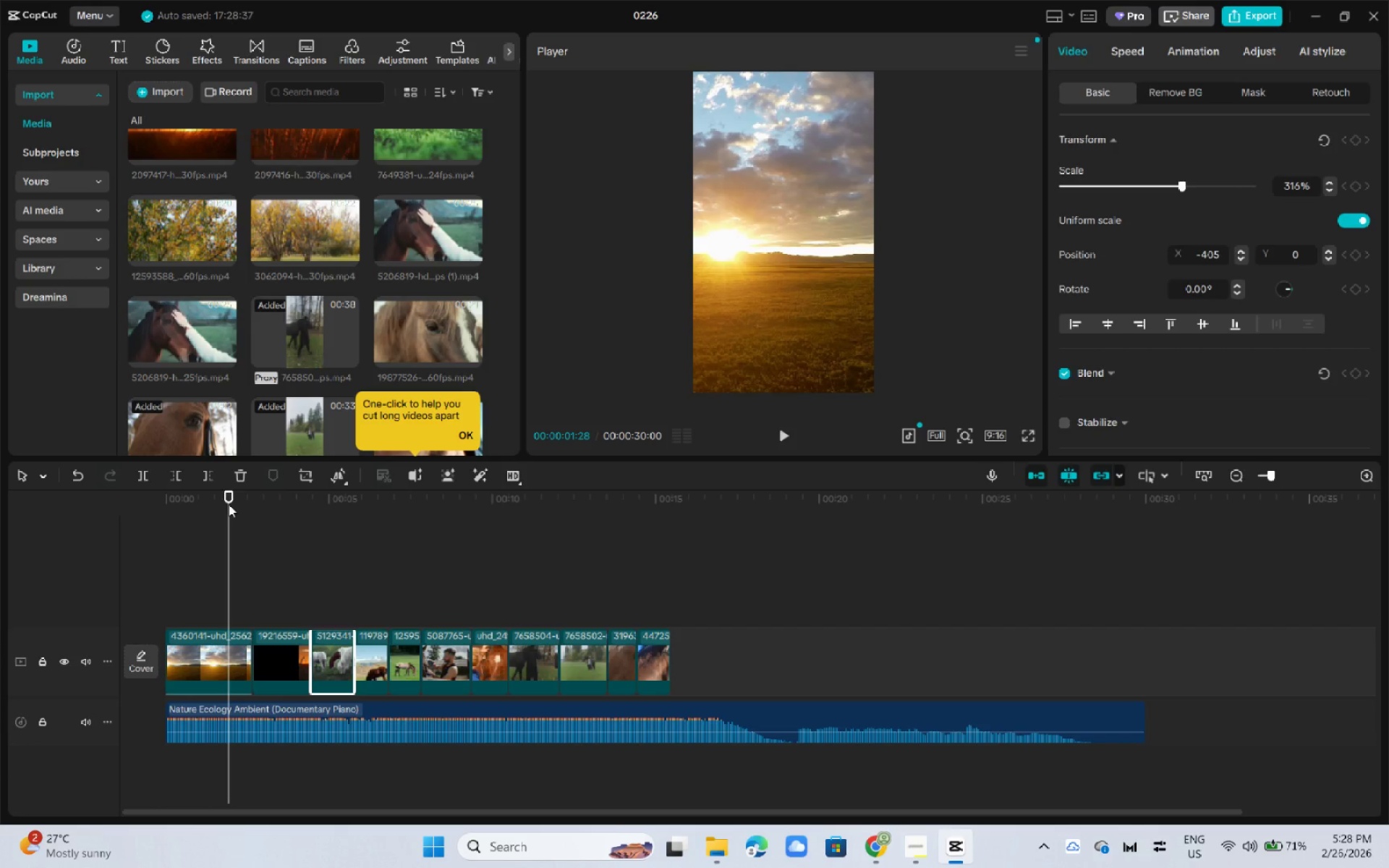 
key(Space)
 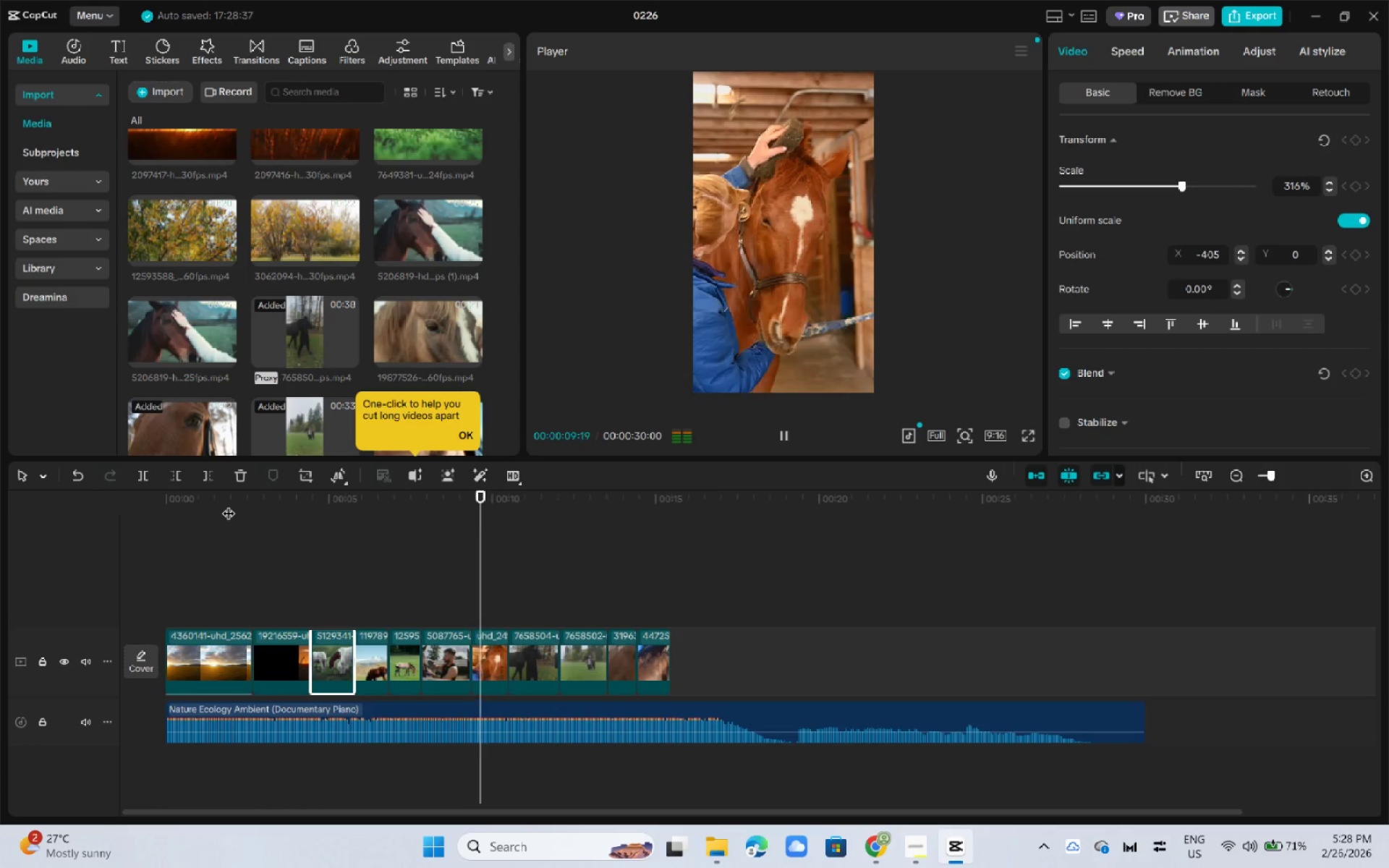 
wait(12.77)
 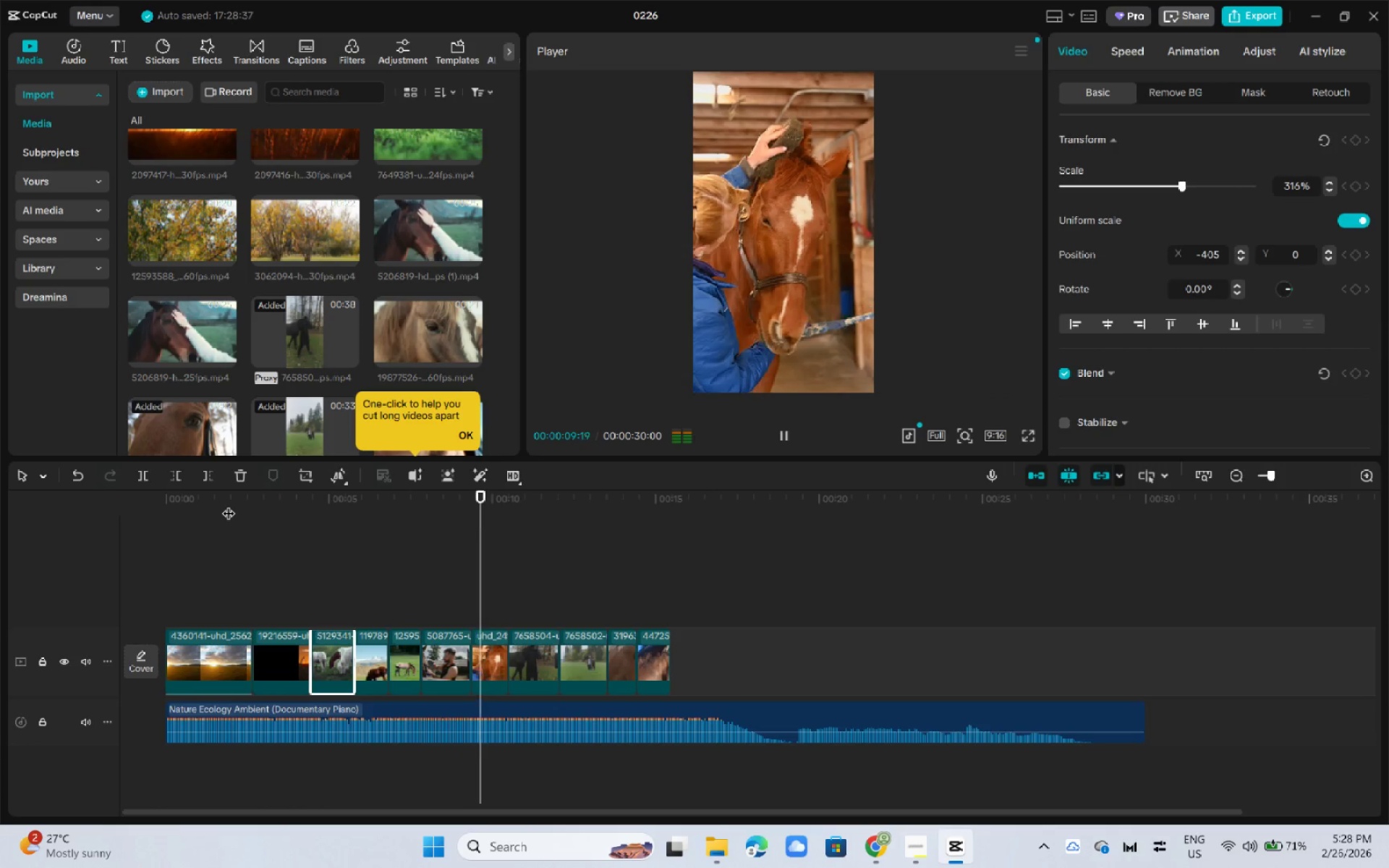 
key(Space)
 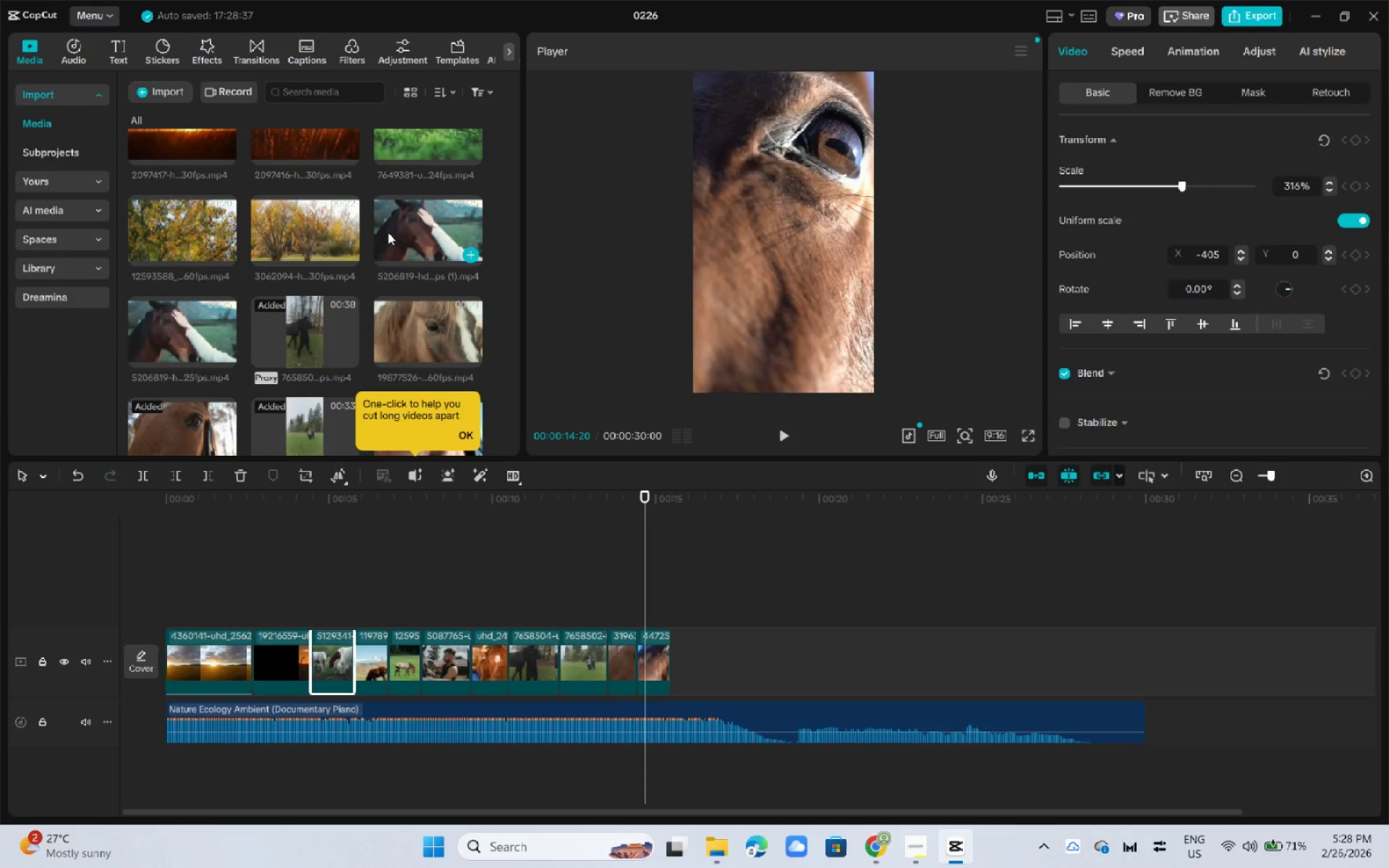 
left_click_drag(start_coordinate=[407, 242], to_coordinate=[692, 667])
 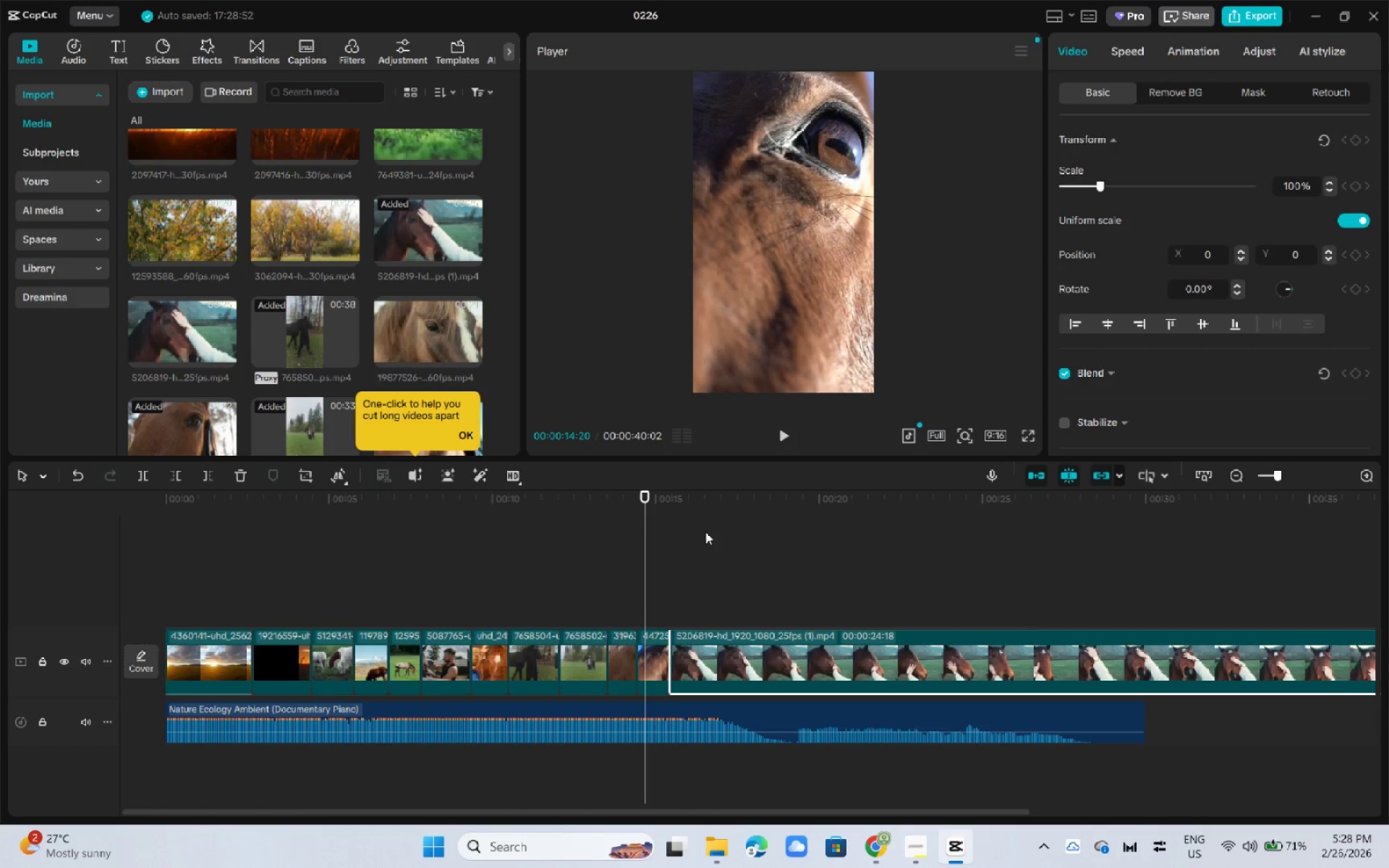 
left_click([694, 503])
 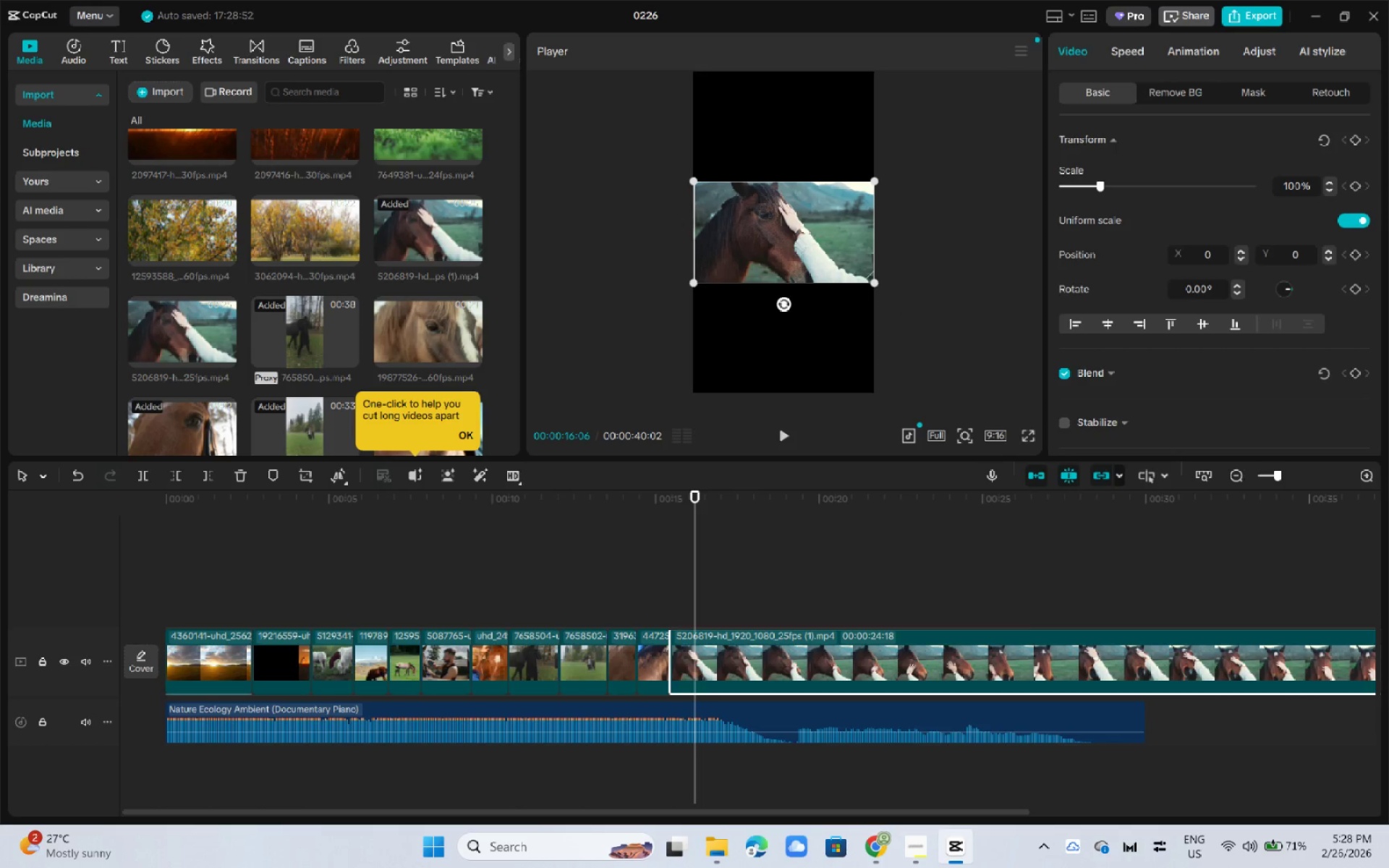 
left_click_drag(start_coordinate=[876, 283], to_coordinate=[1096, 571])
 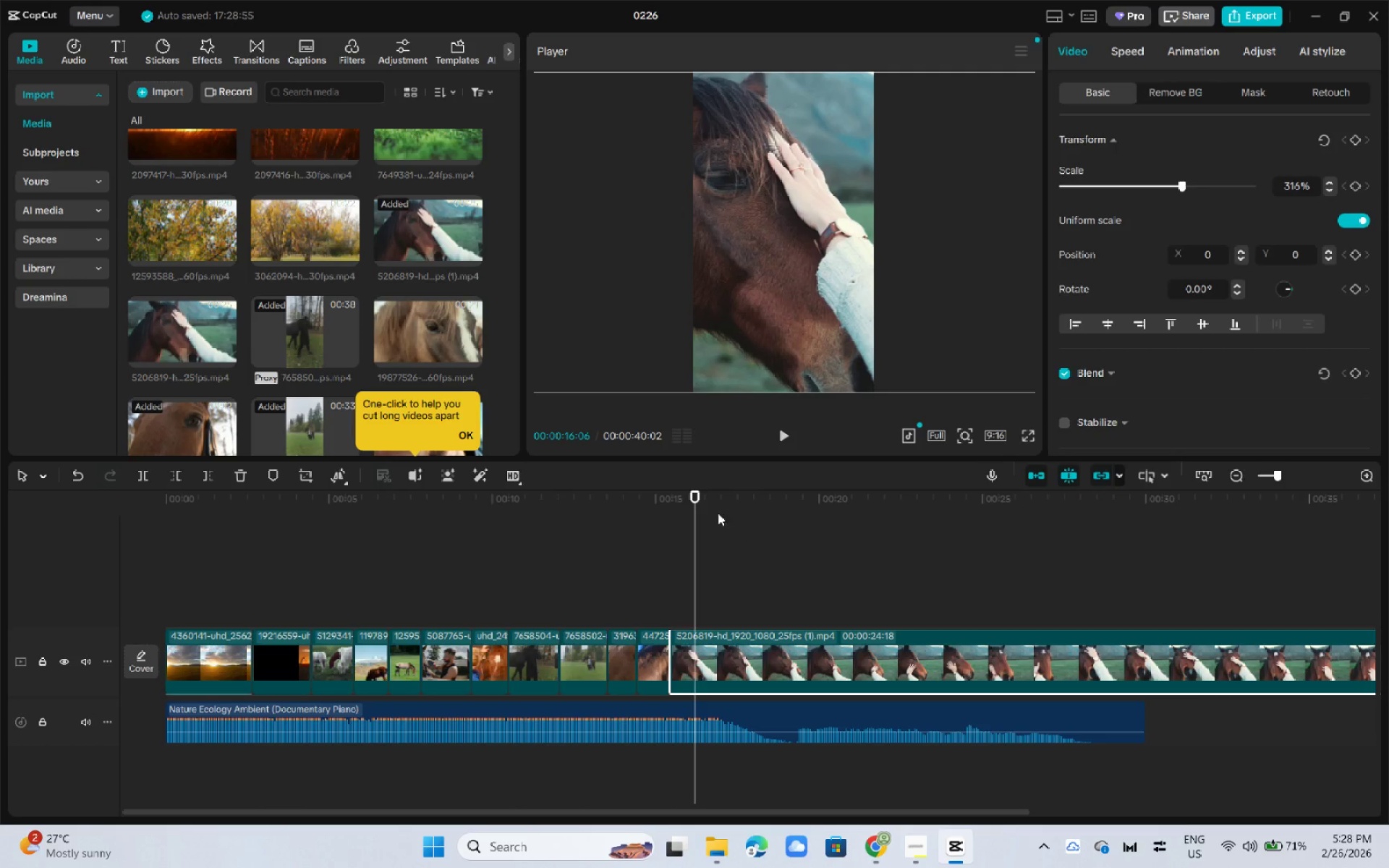 
left_click([705, 496])
 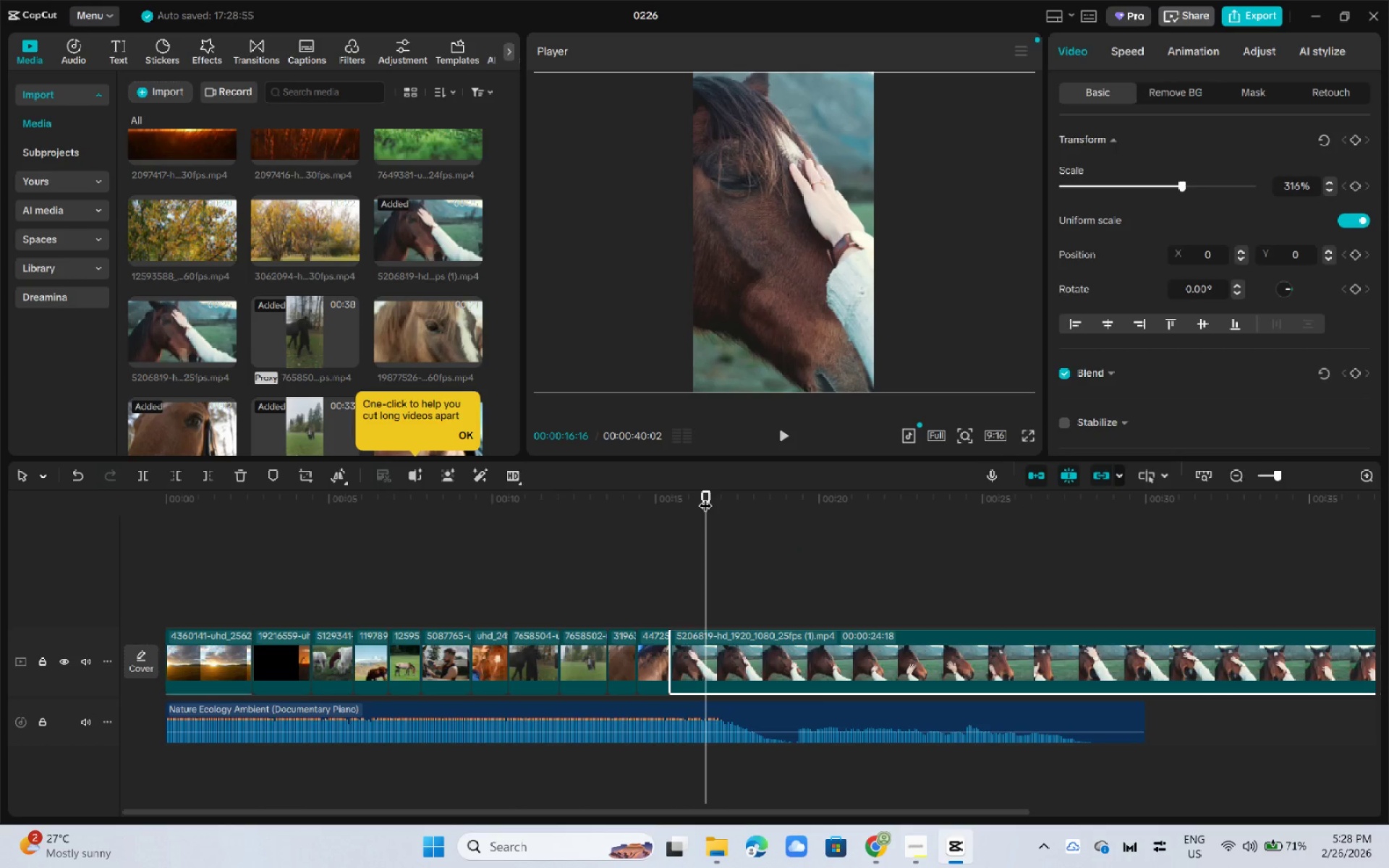 
left_click_drag(start_coordinate=[705, 496], to_coordinate=[693, 498])
 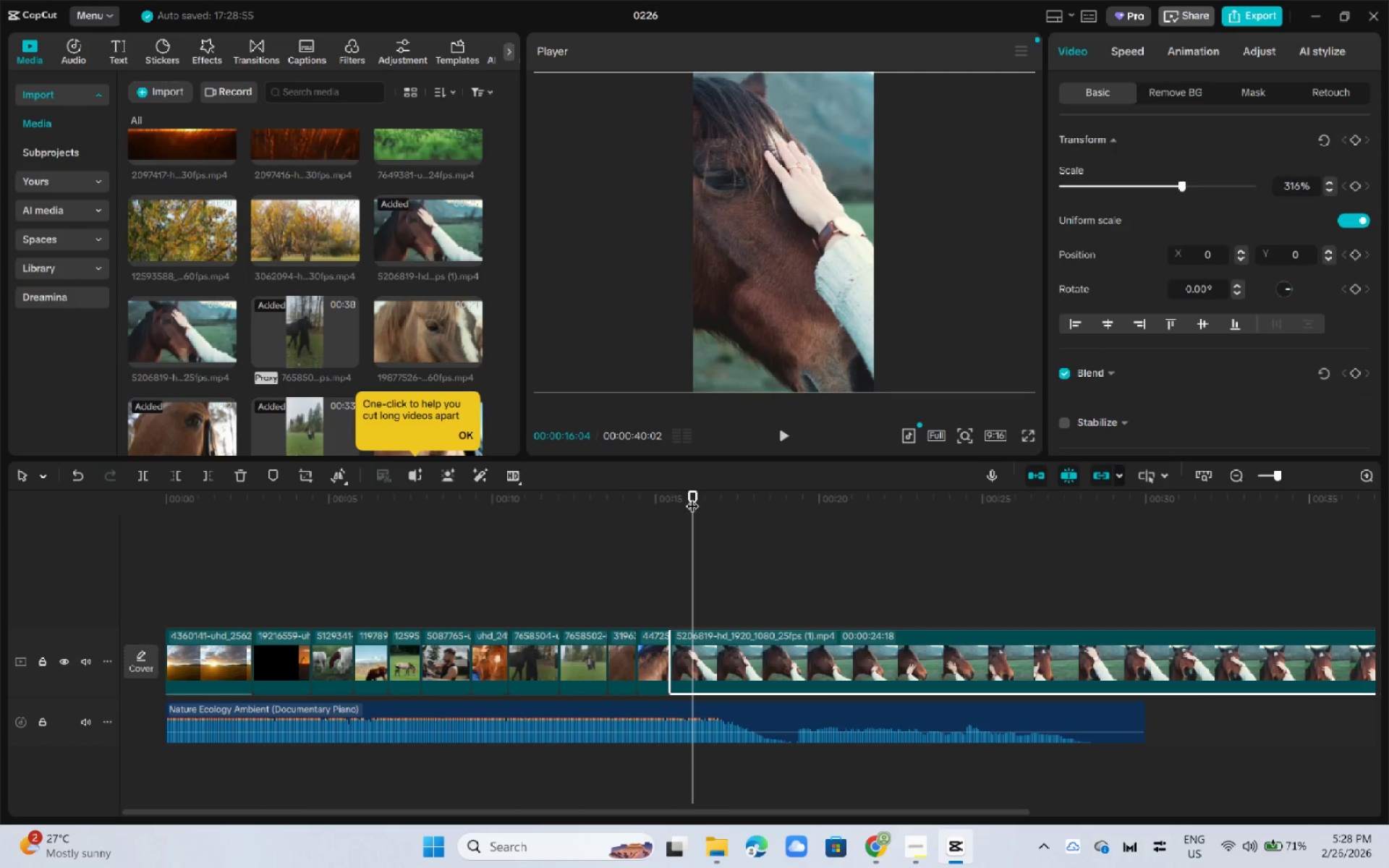 
key(Control+B)
 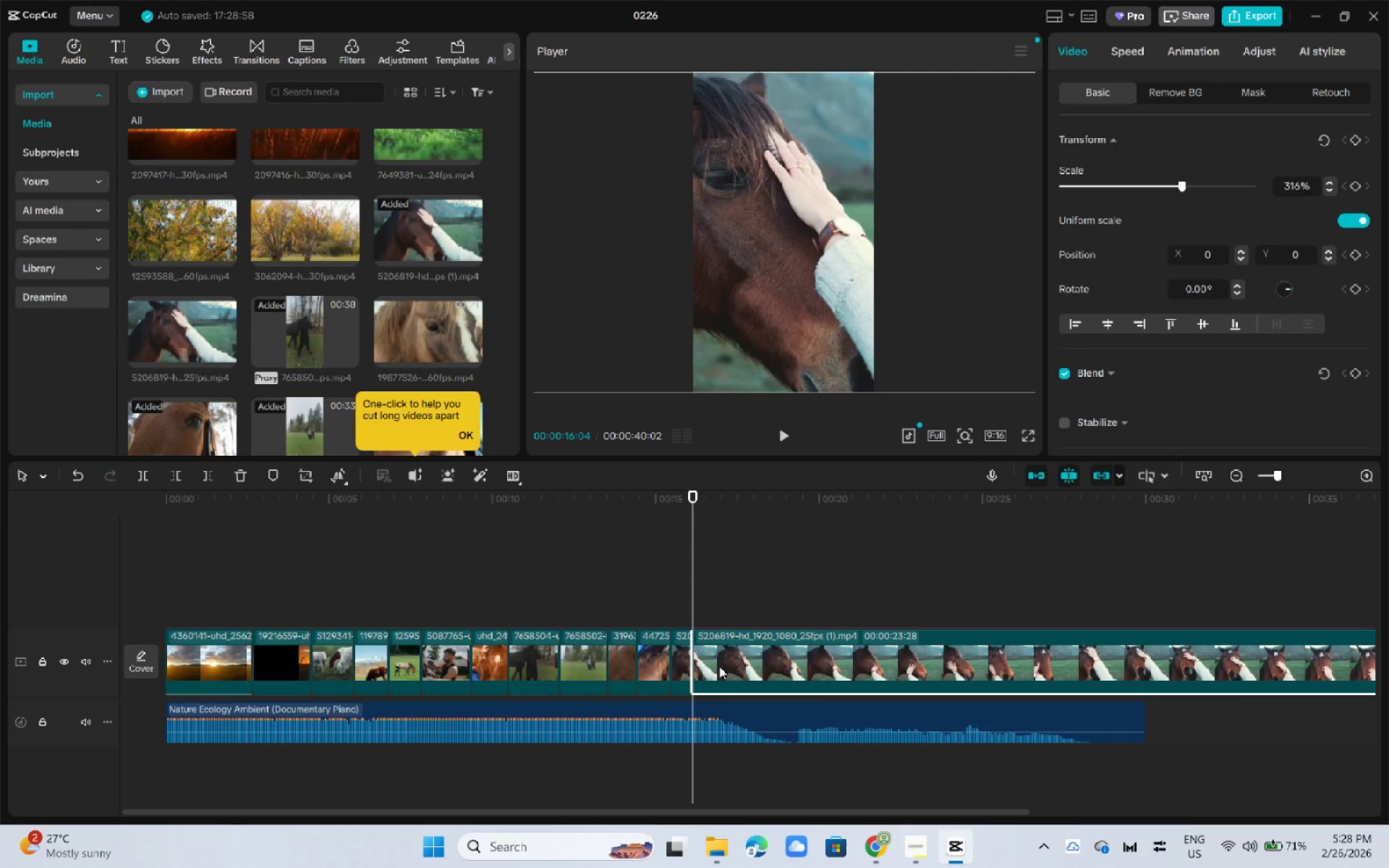 
left_click([736, 665])
 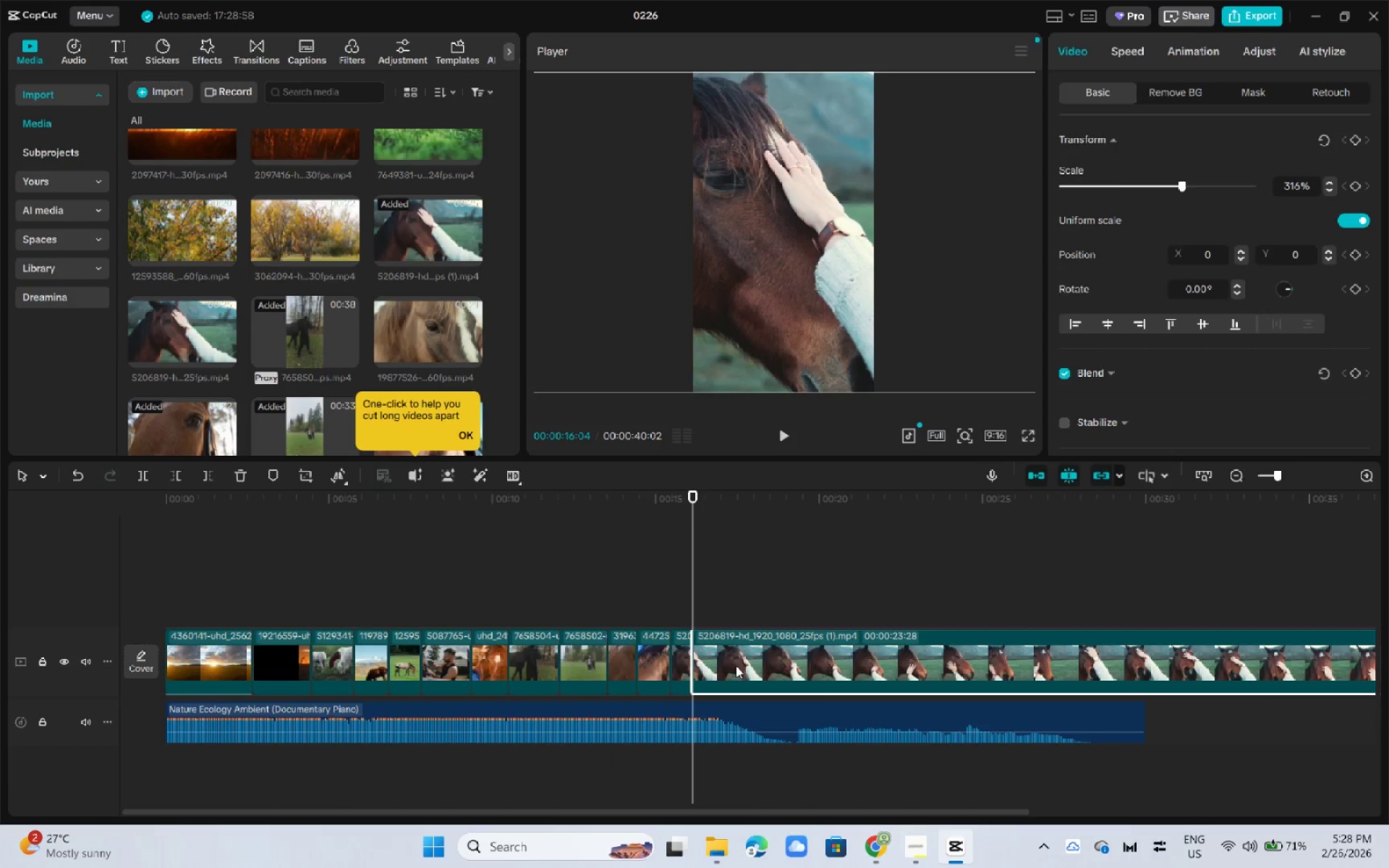 
key(Delete)
 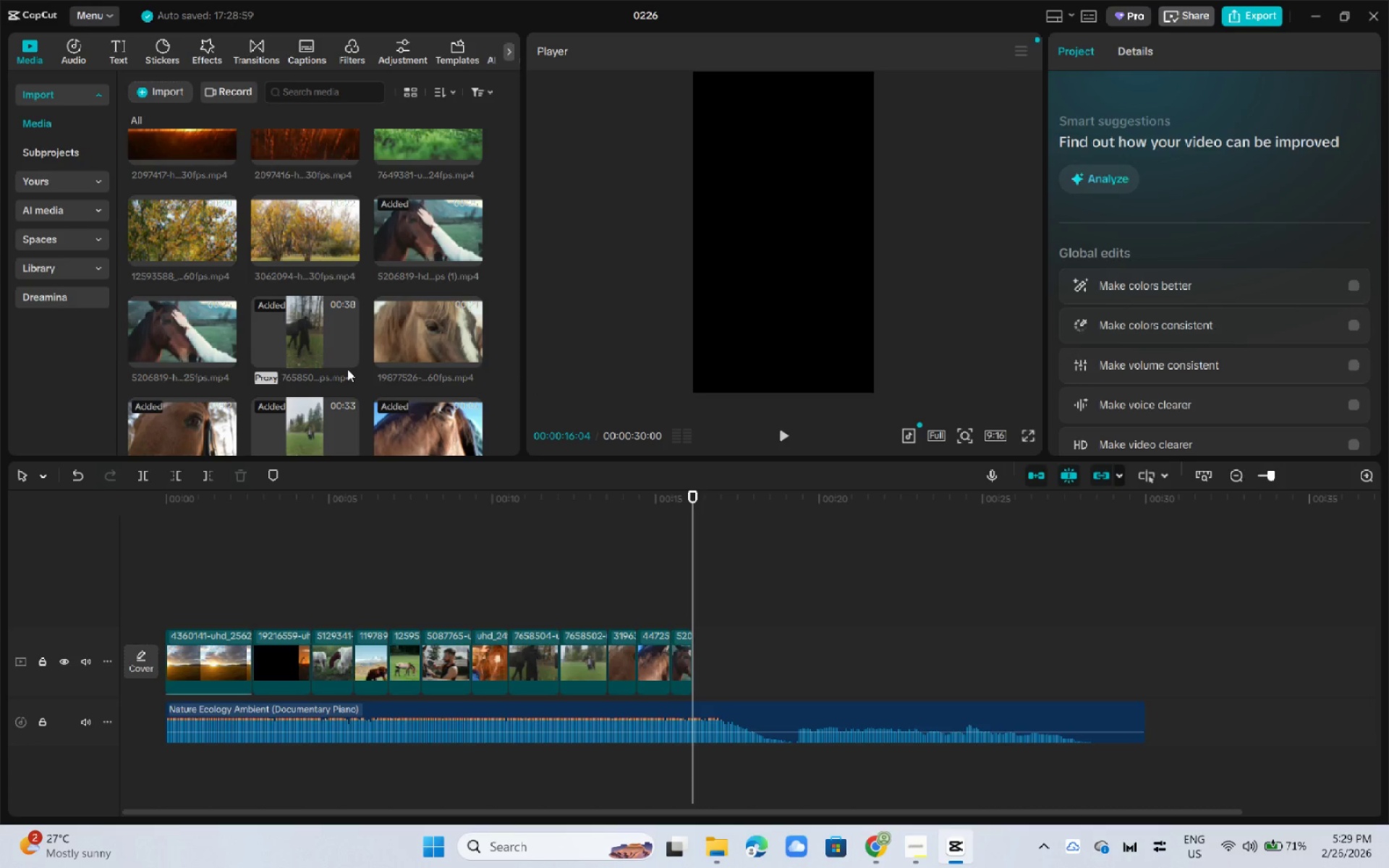 
wait(5.94)
 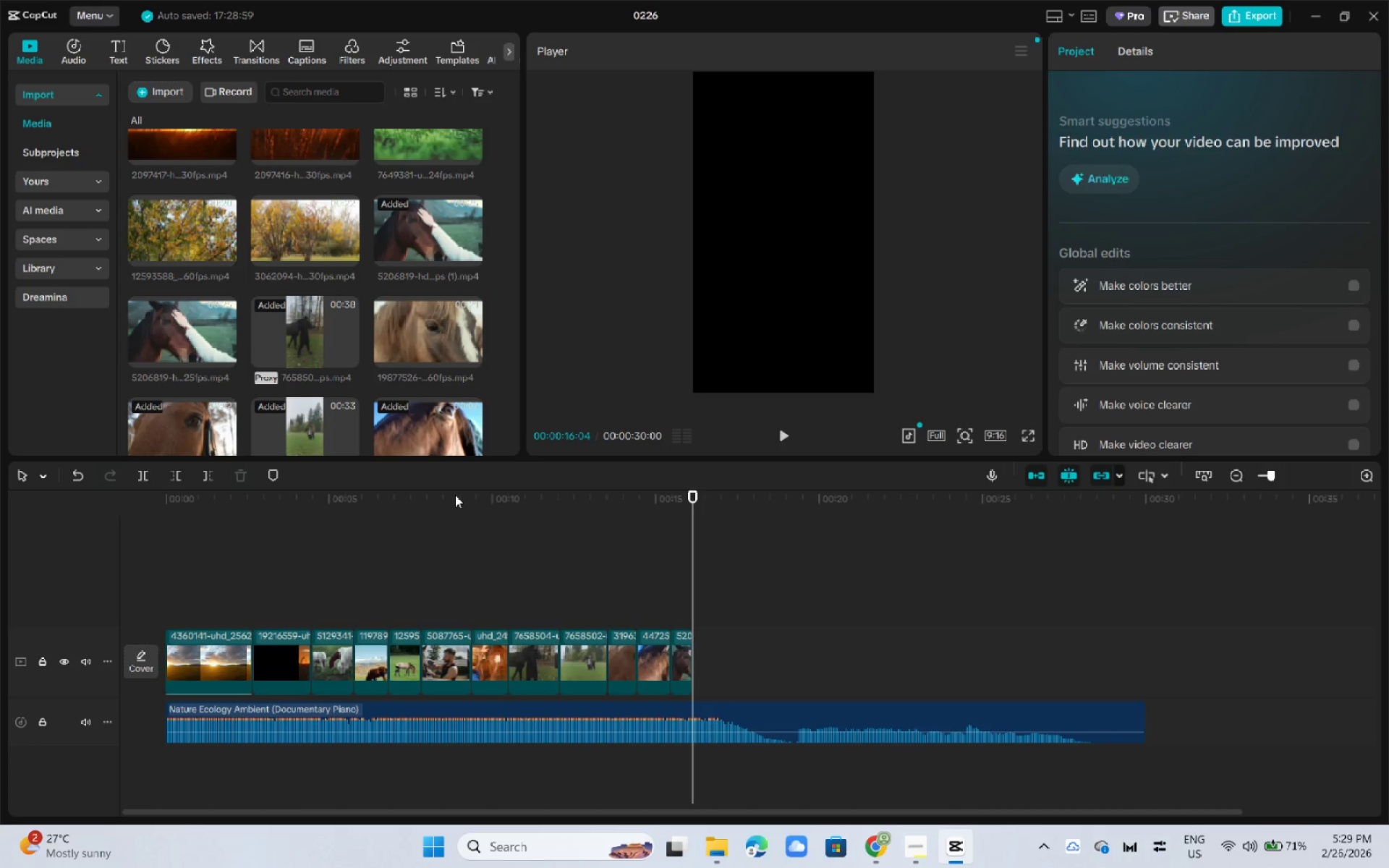 
scroll: coordinate [347, 369], scroll_direction: down, amount: 1.0
 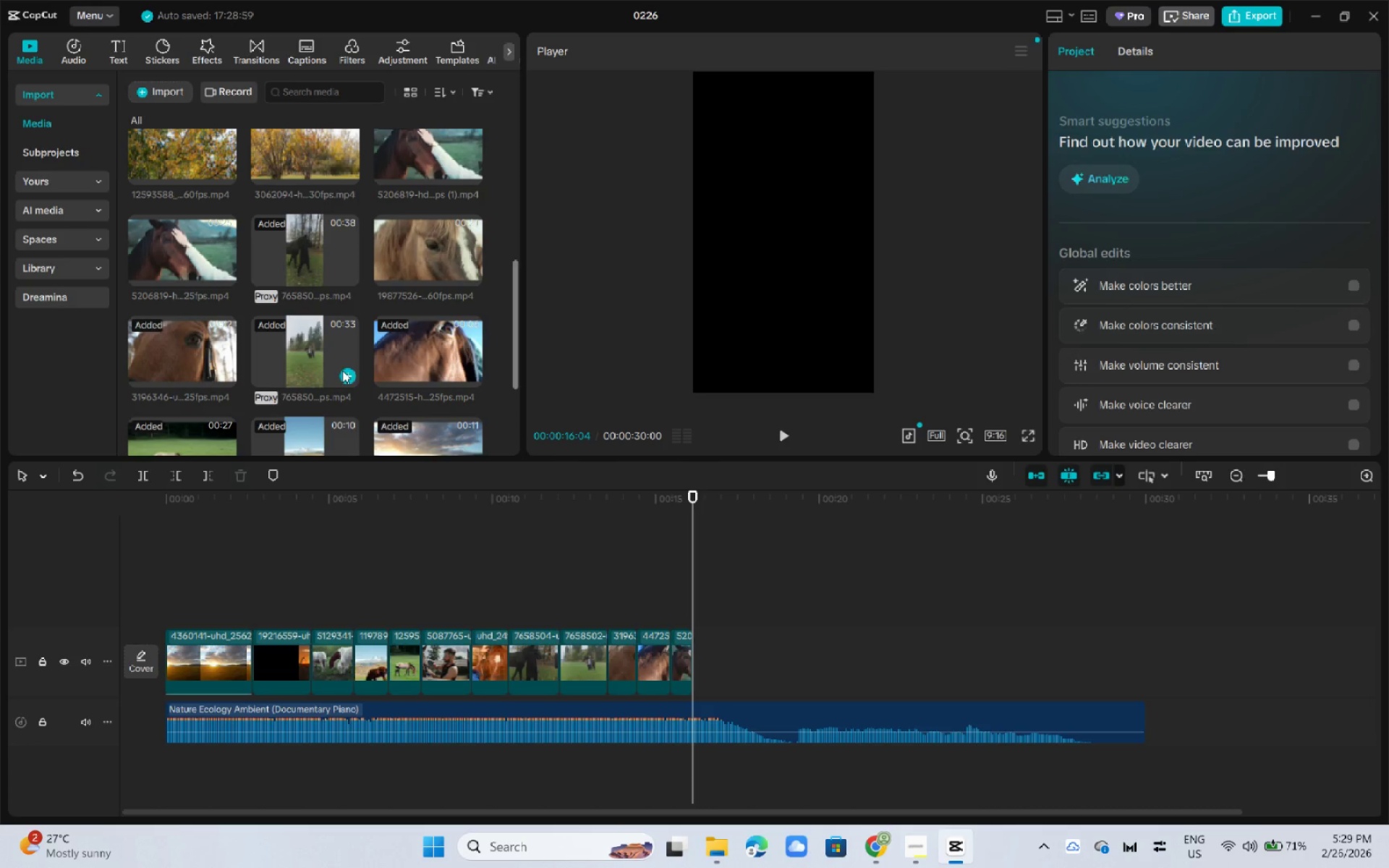 
scroll: coordinate [343, 360], scroll_direction: up, amount: 5.0
 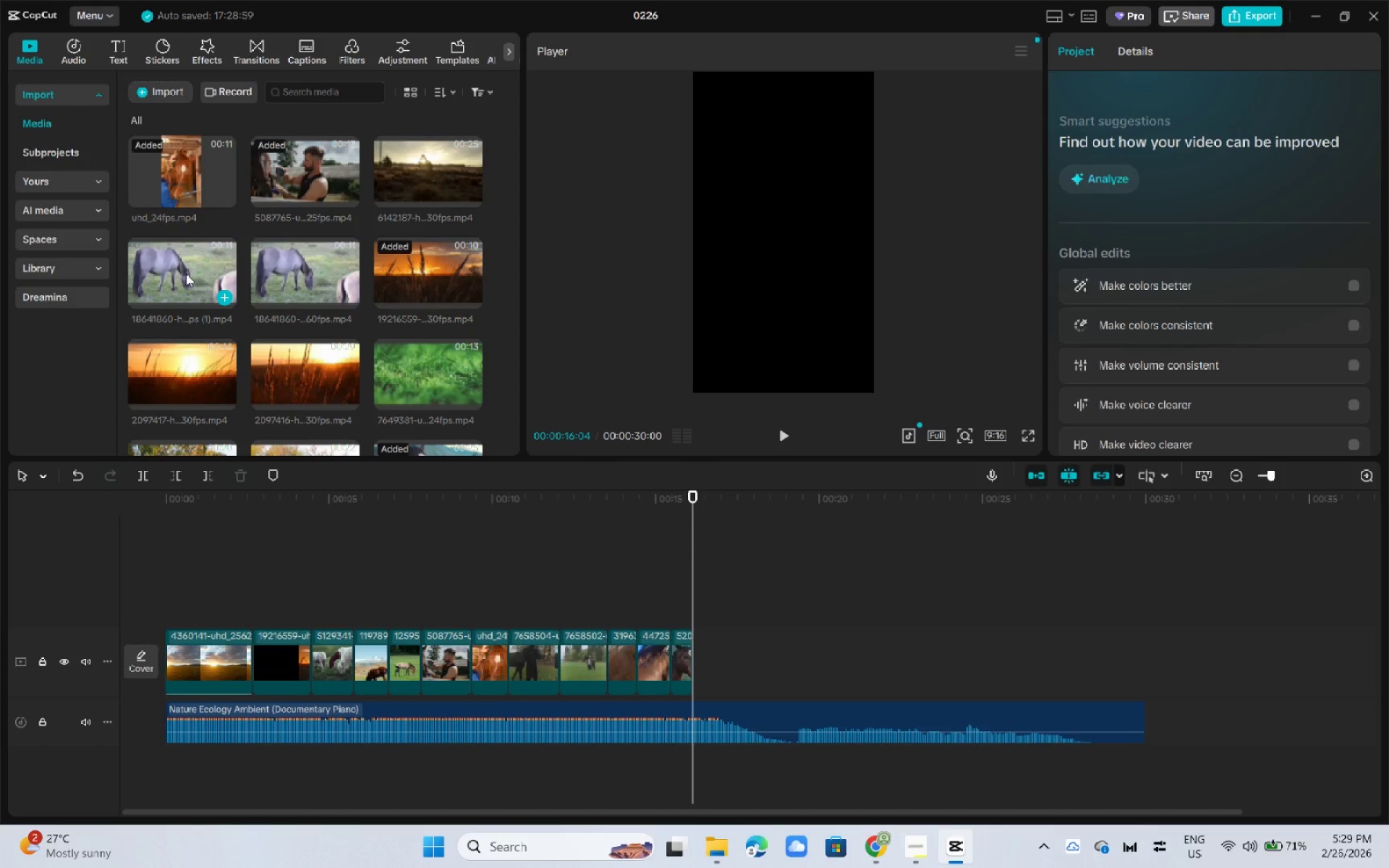 
left_click_drag(start_coordinate=[184, 273], to_coordinate=[426, 658])
 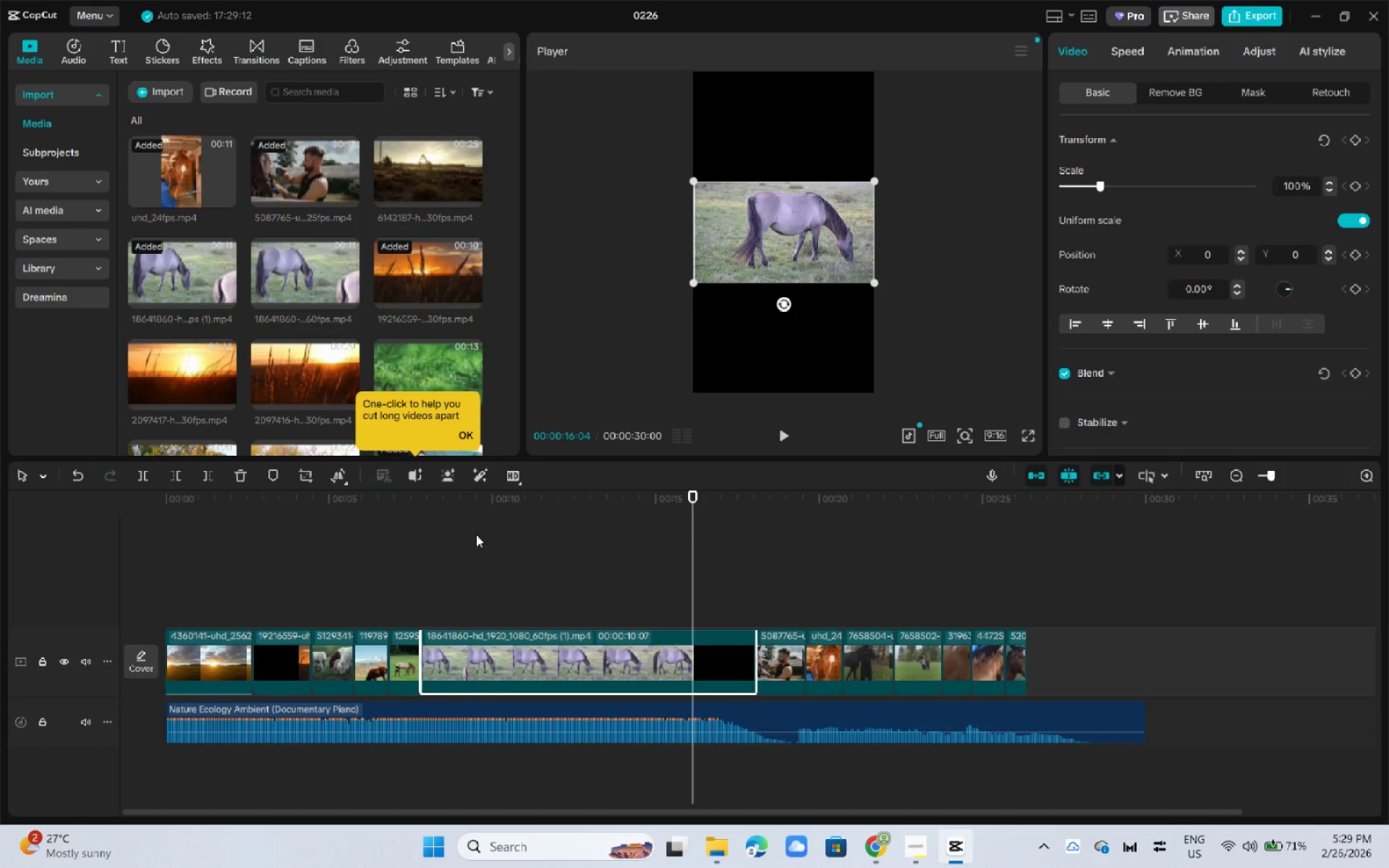 
left_click_drag(start_coordinate=[456, 512], to_coordinate=[462, 511])
 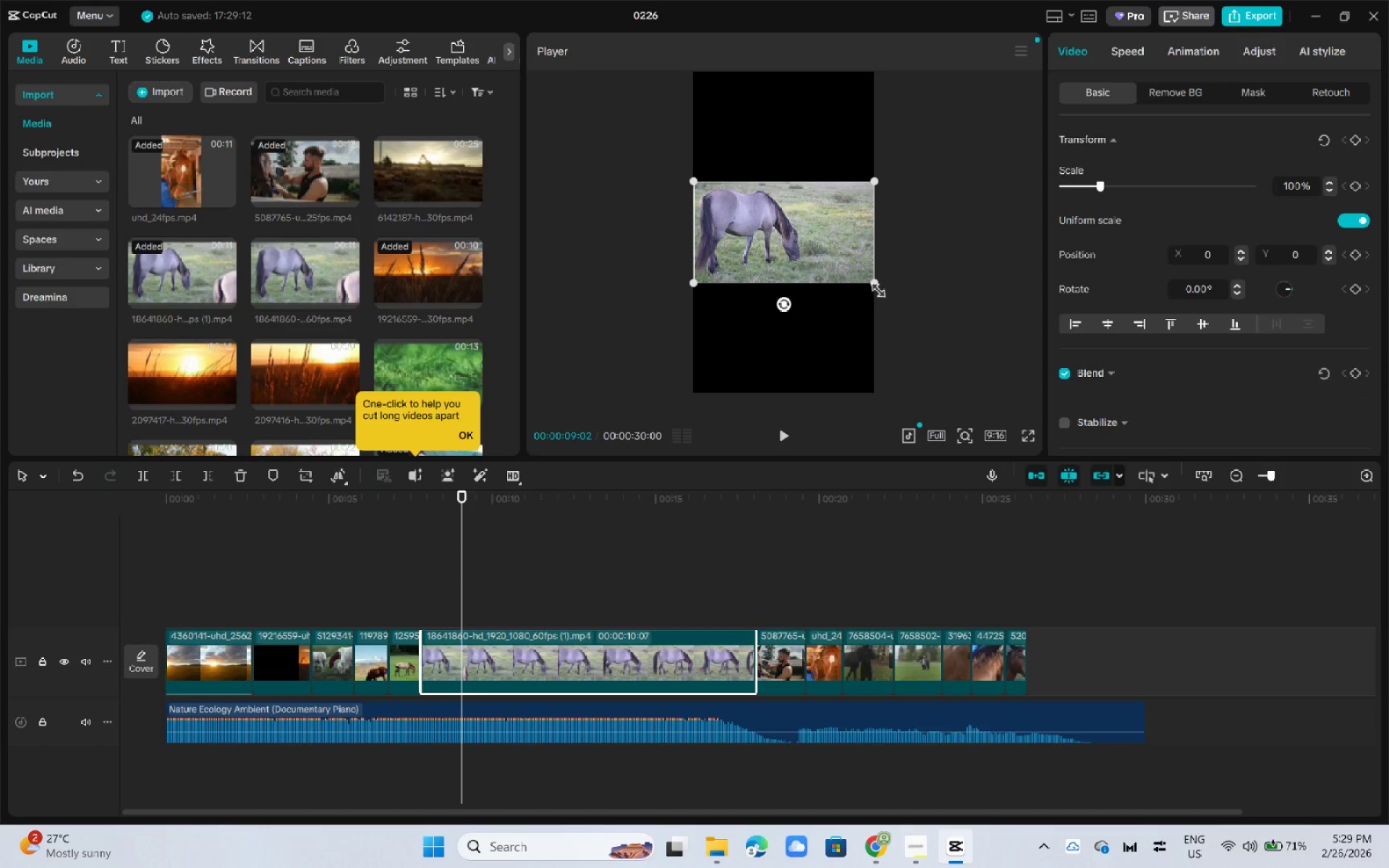 
left_click_drag(start_coordinate=[874, 287], to_coordinate=[1079, 587])
 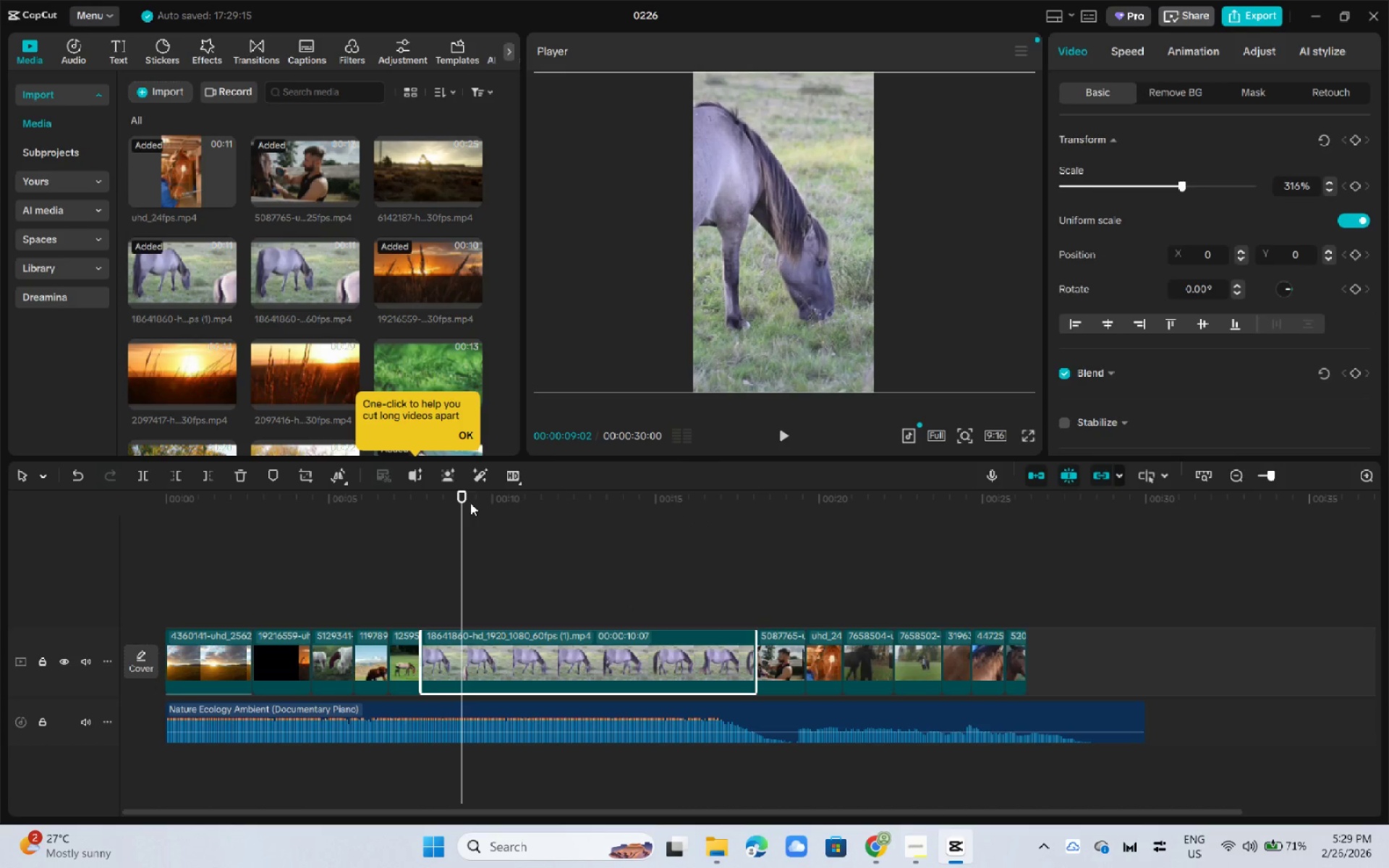 
left_click_drag(start_coordinate=[470, 503], to_coordinate=[462, 506])
 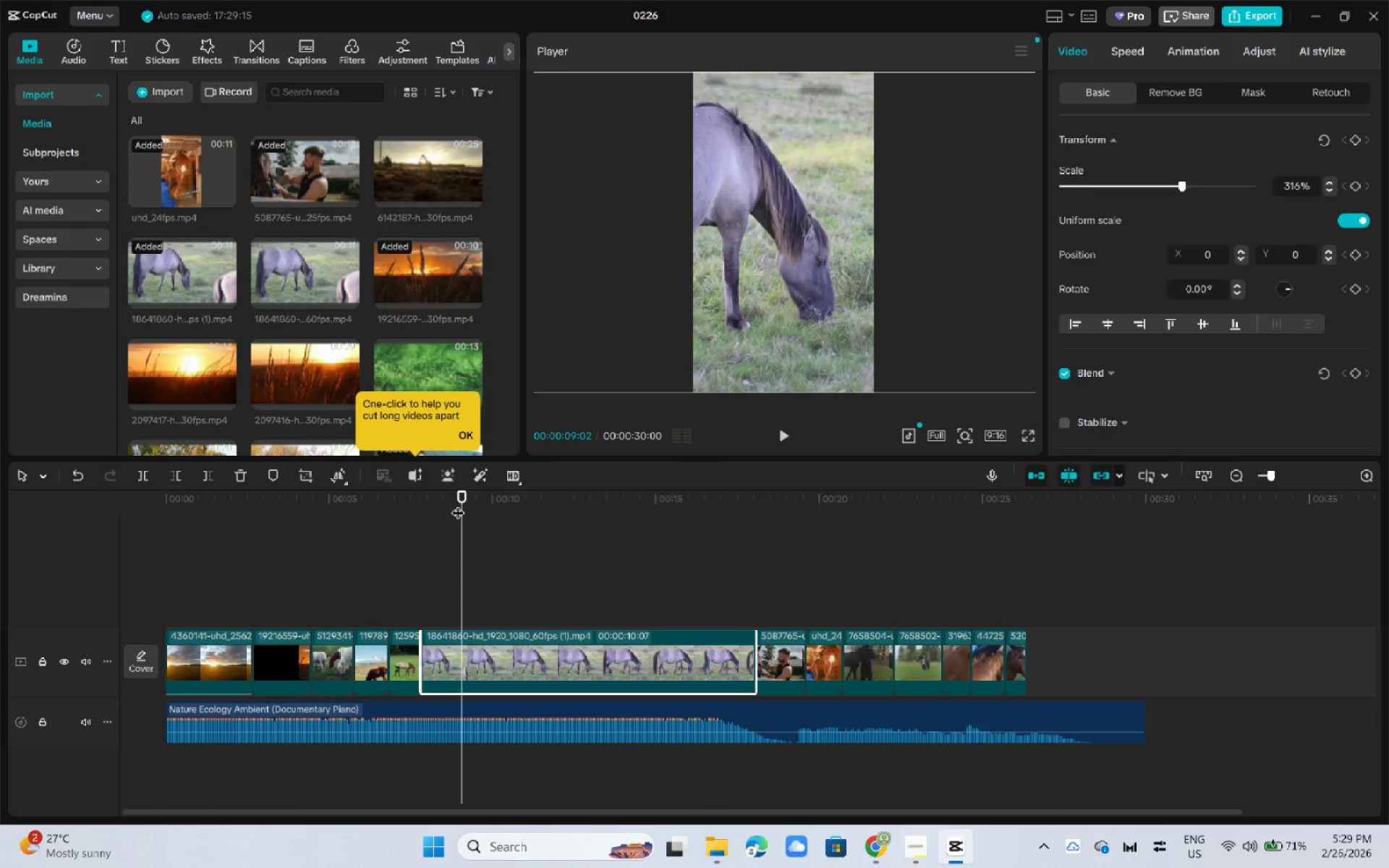 
key(Control+B)
 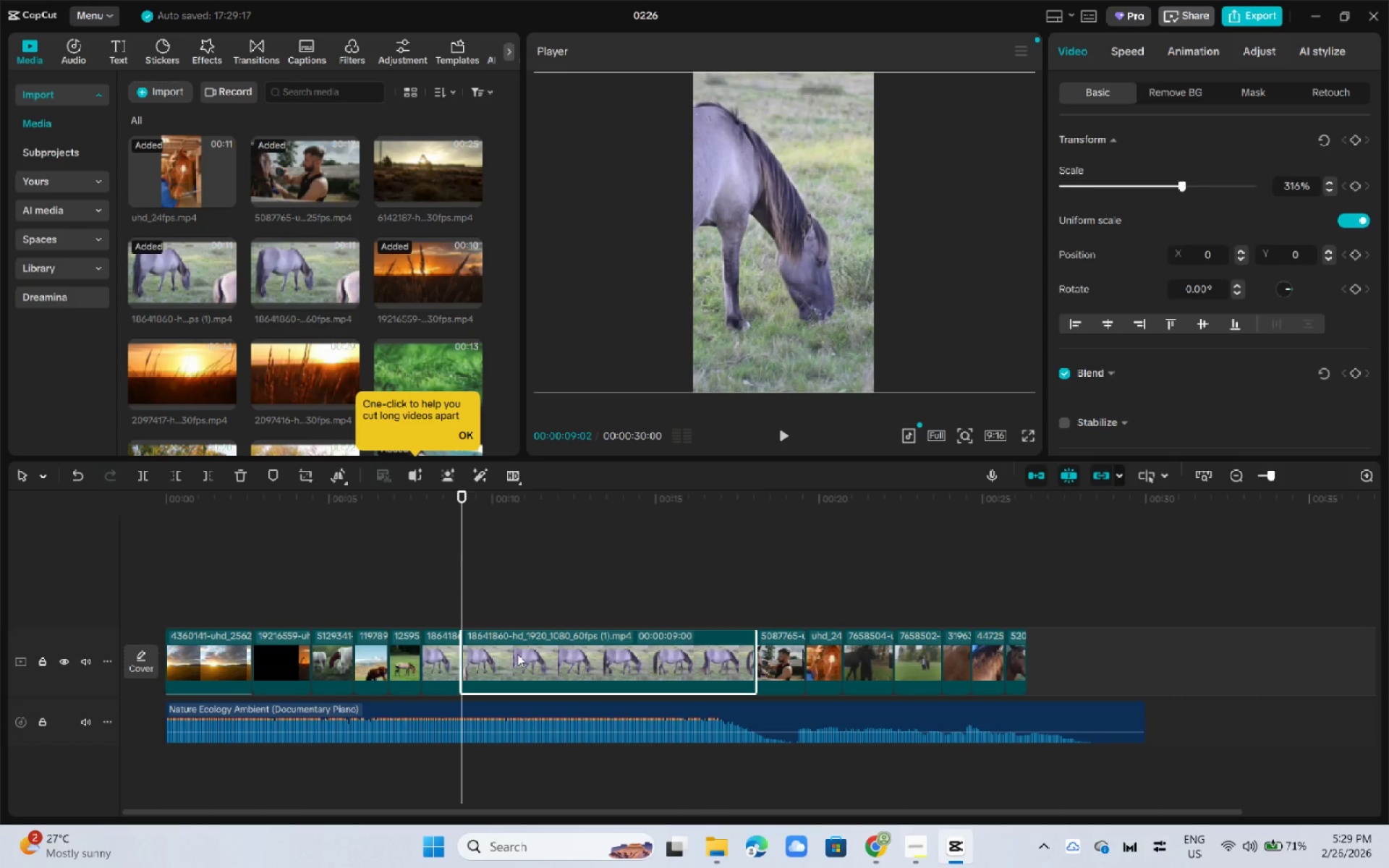 
left_click([527, 658])
 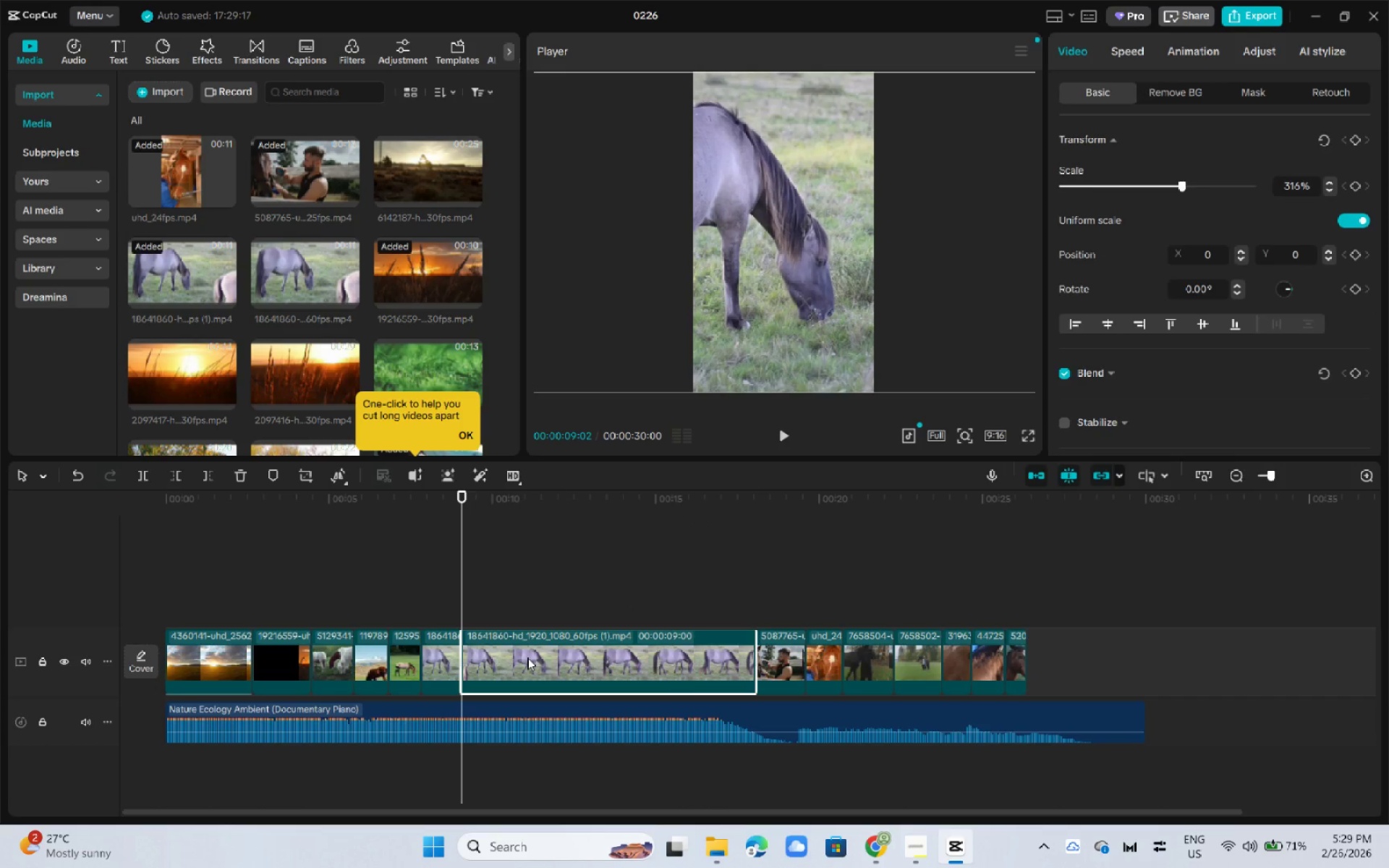 
key(Backspace)
 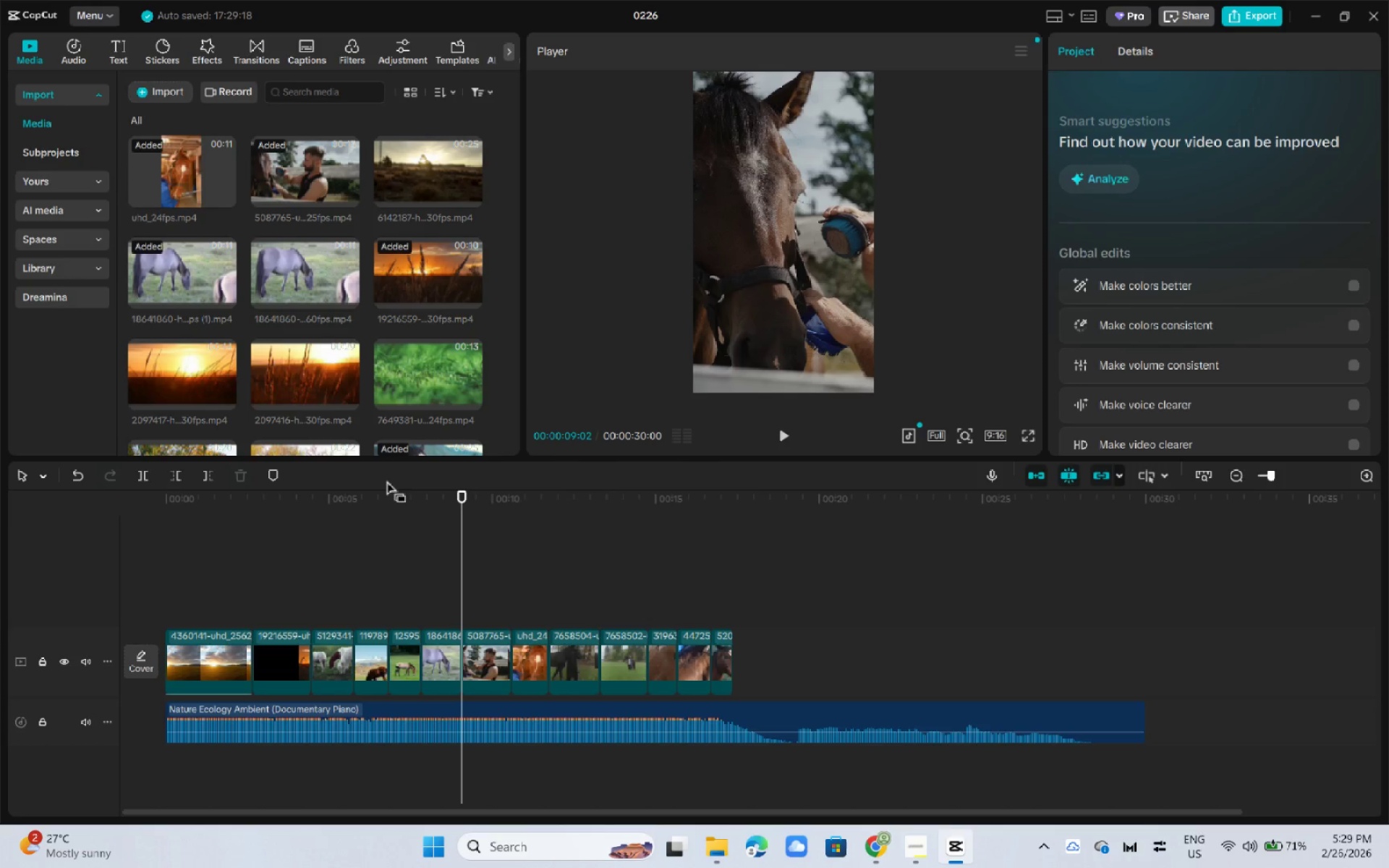 
scroll: coordinate [398, 441], scroll_direction: down, amount: 2.0
 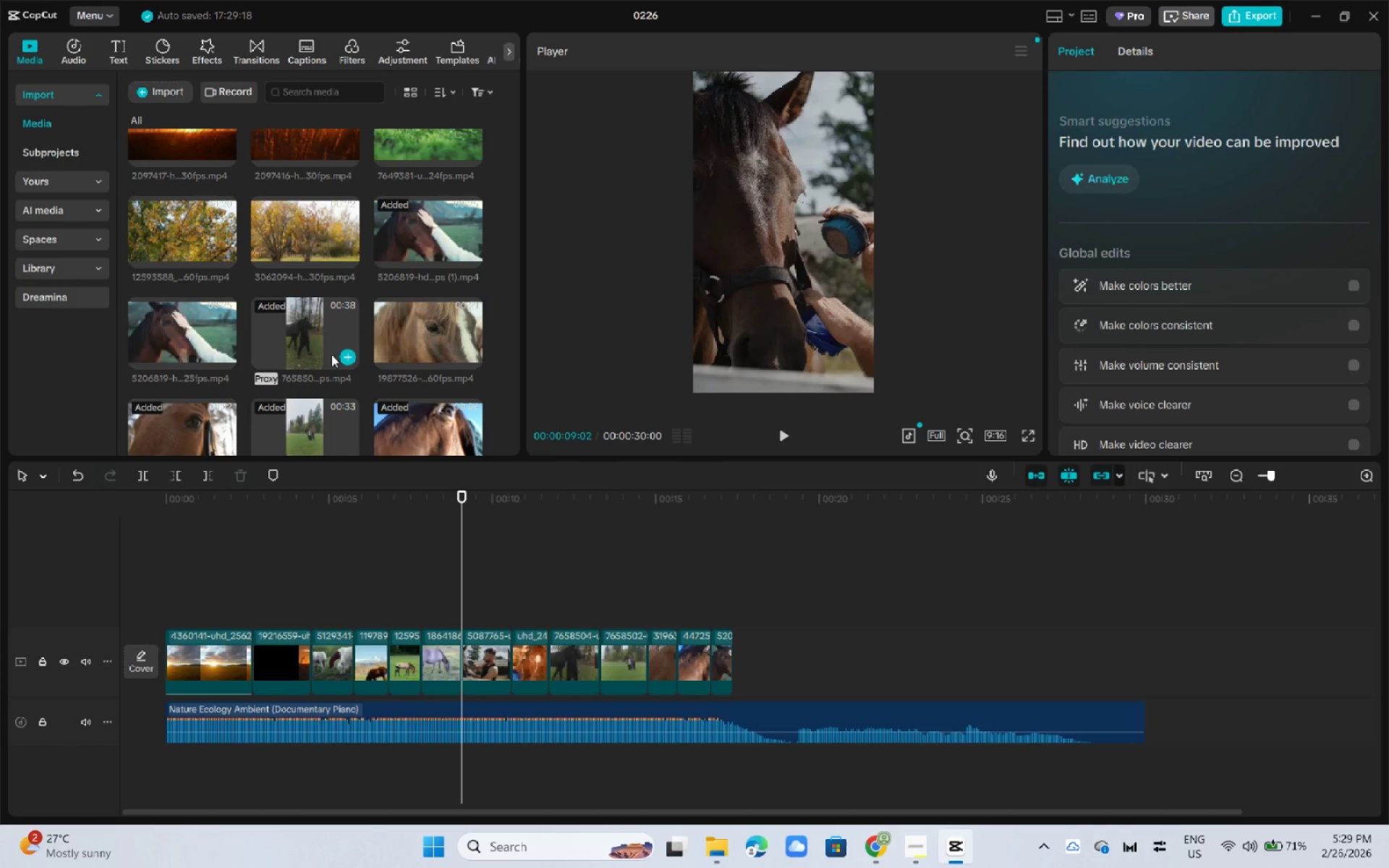 
left_click_drag(start_coordinate=[438, 327], to_coordinate=[742, 644])
 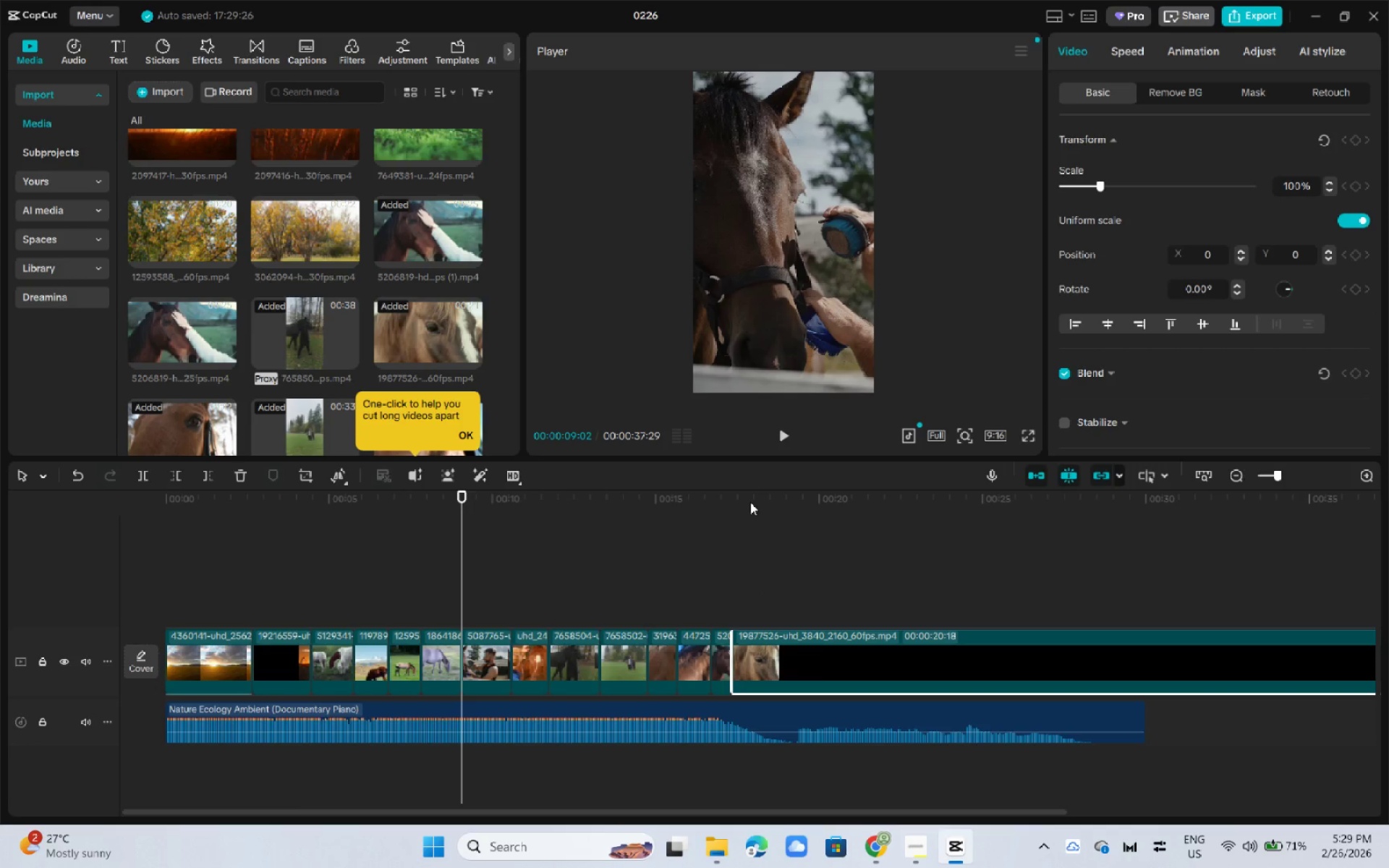 
left_click_drag(start_coordinate=[750, 502], to_coordinate=[854, 517])
 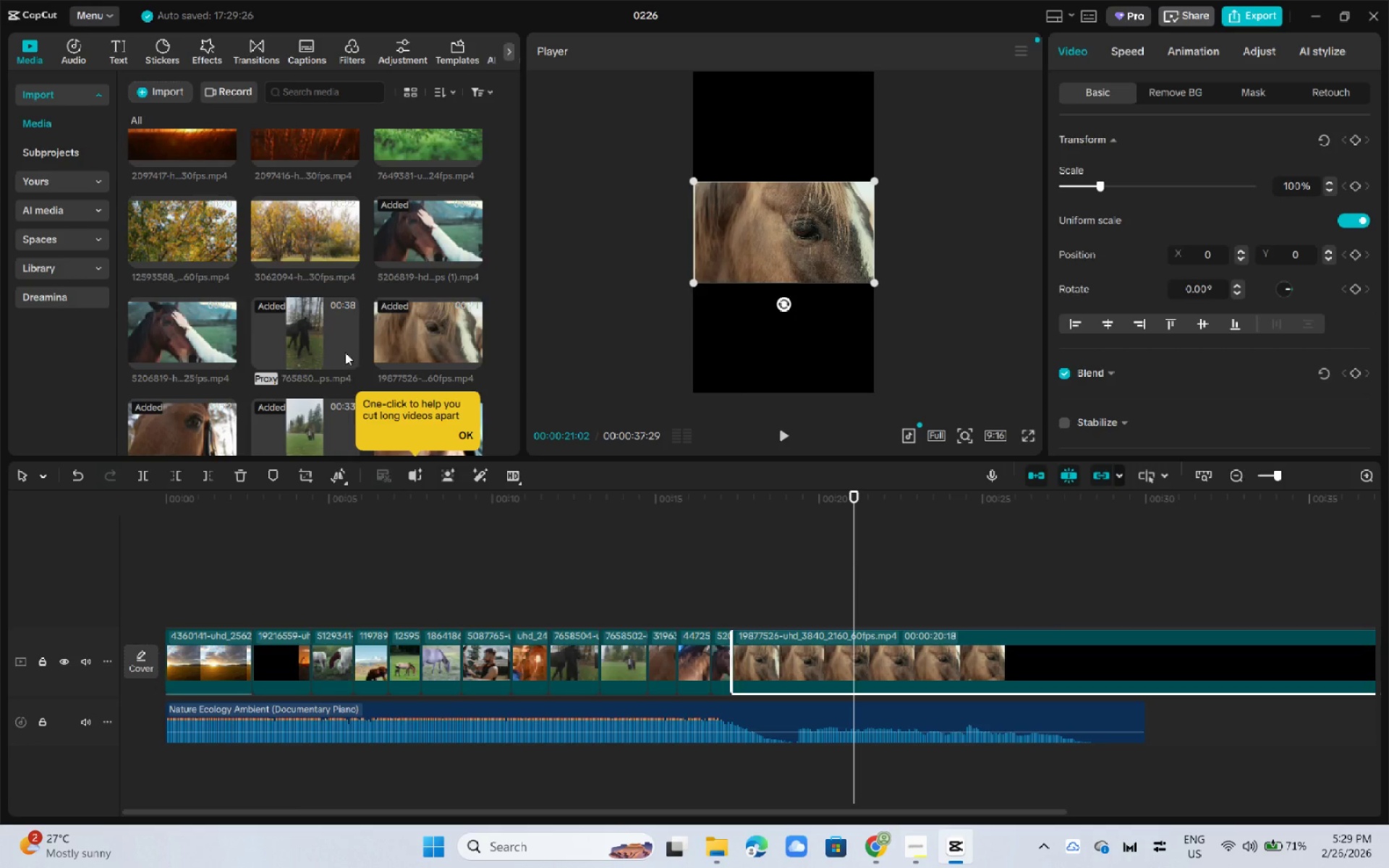 
scroll: coordinate [267, 305], scroll_direction: down, amount: 3.0
 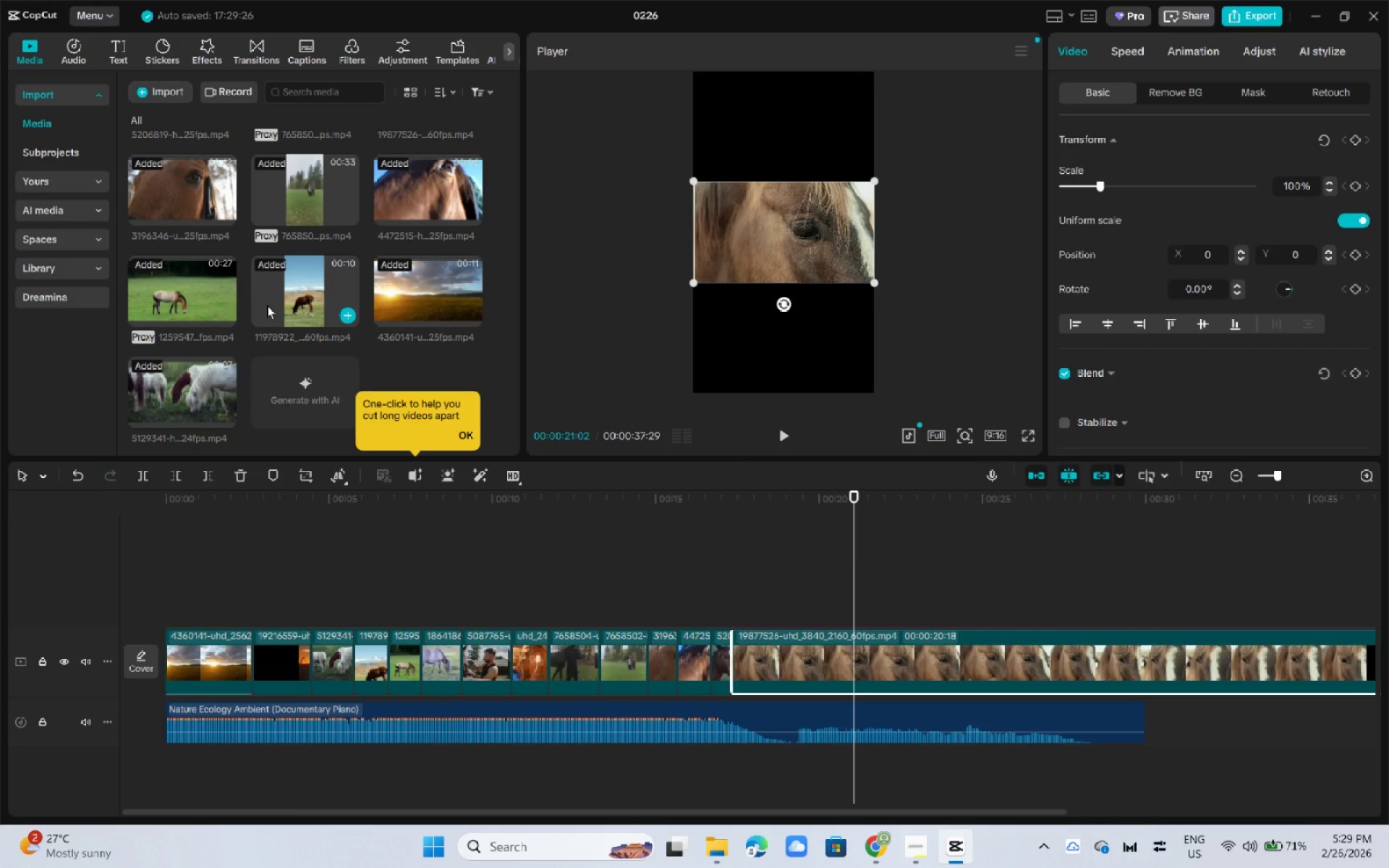 
scroll: coordinate [267, 305], scroll_direction: up, amount: 6.0
 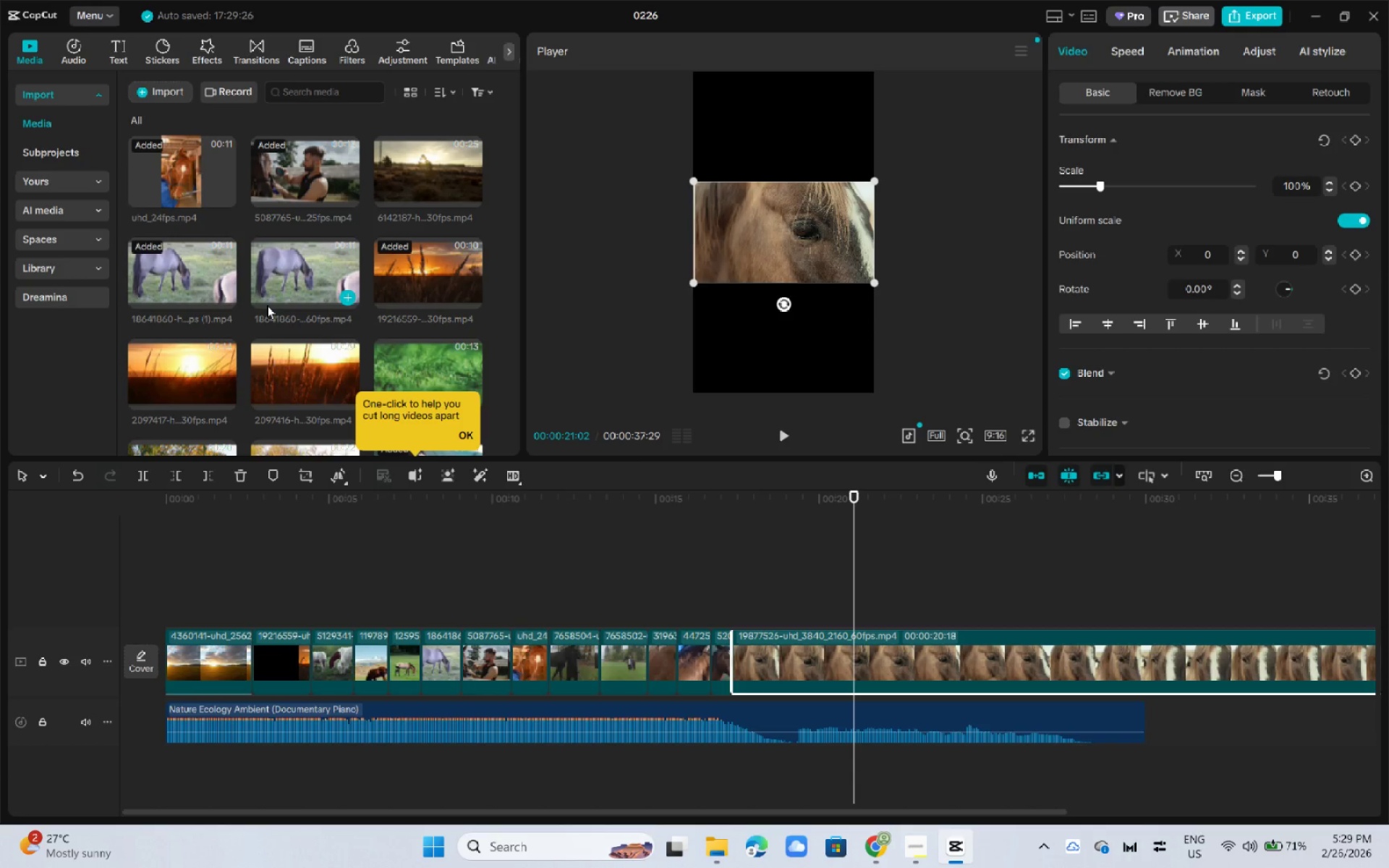 
scroll: coordinate [267, 305], scroll_direction: down, amount: 3.0
 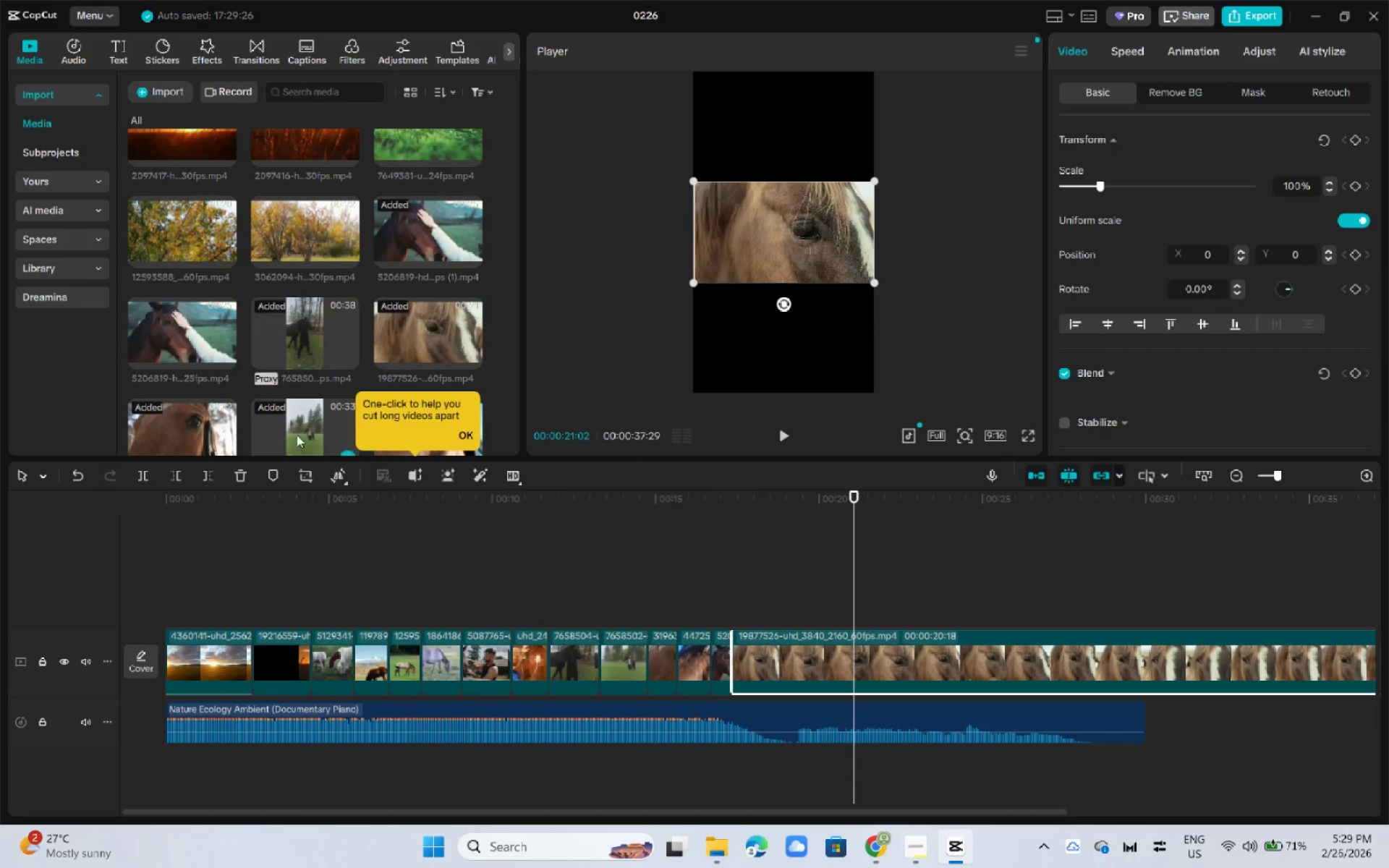 
left_click_drag(start_coordinate=[245, 498], to_coordinate=[140, 505])
 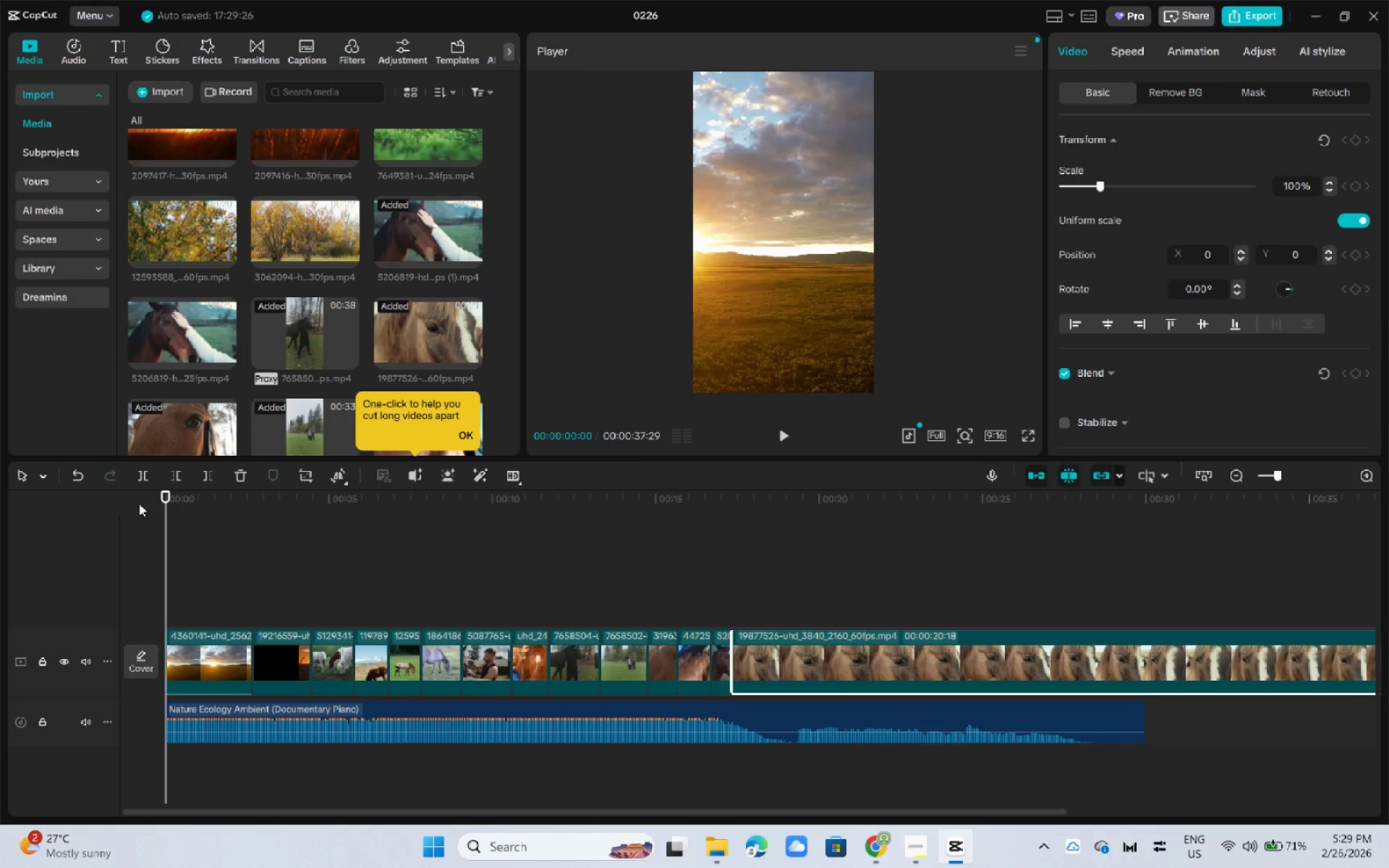 
key(Space)
 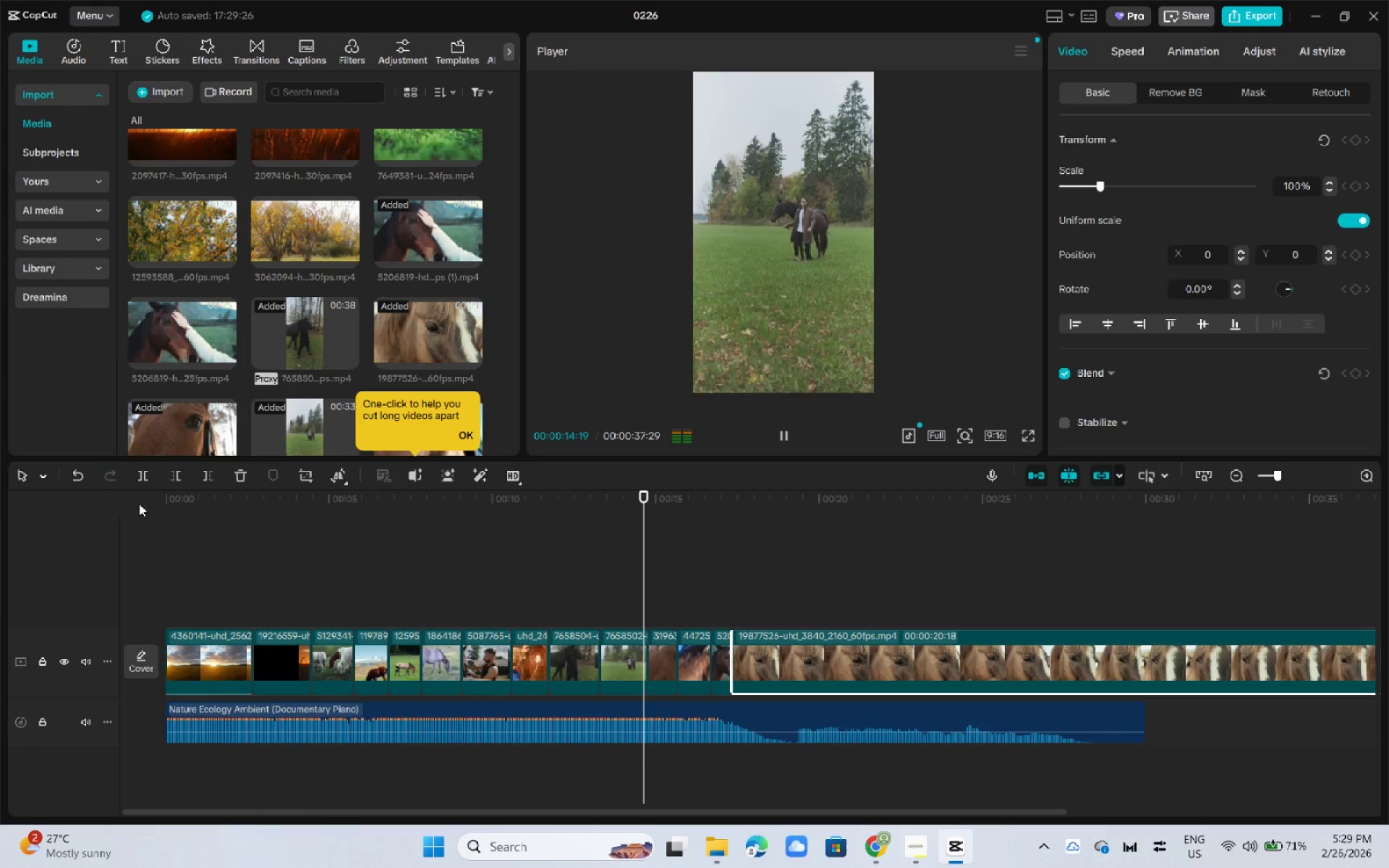 
wait(19.69)
 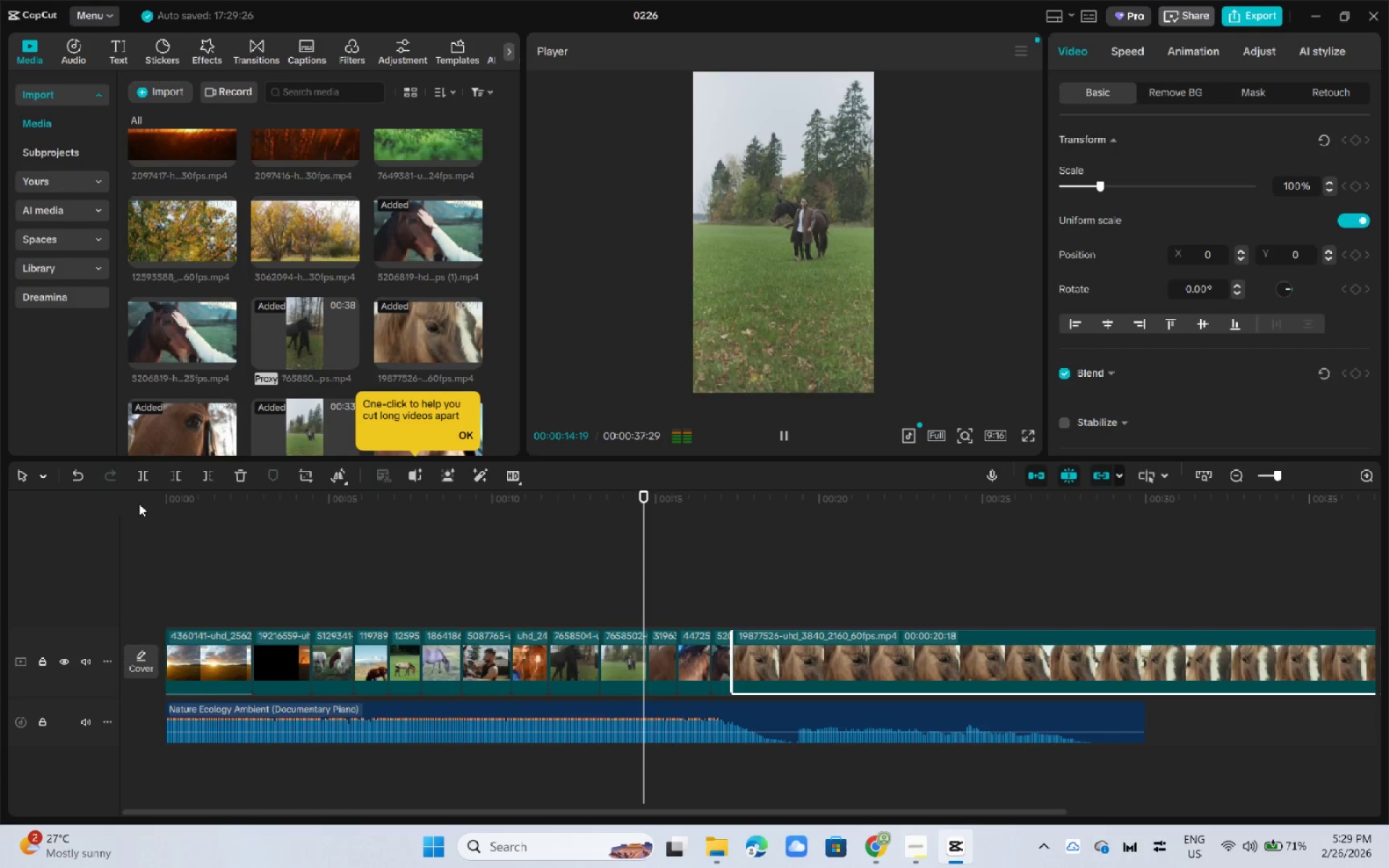 
key(Space)
 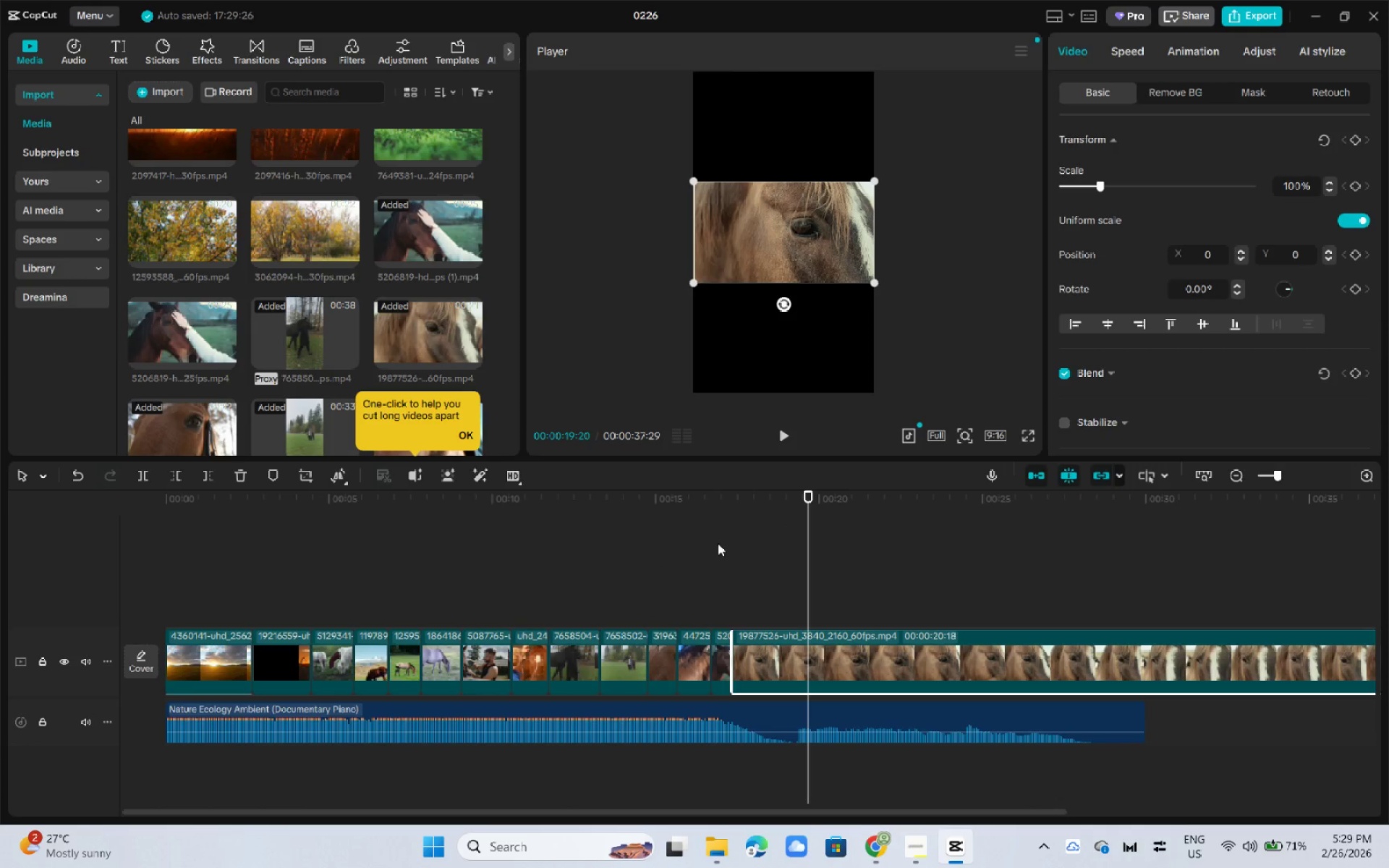 
left_click([723, 644])
 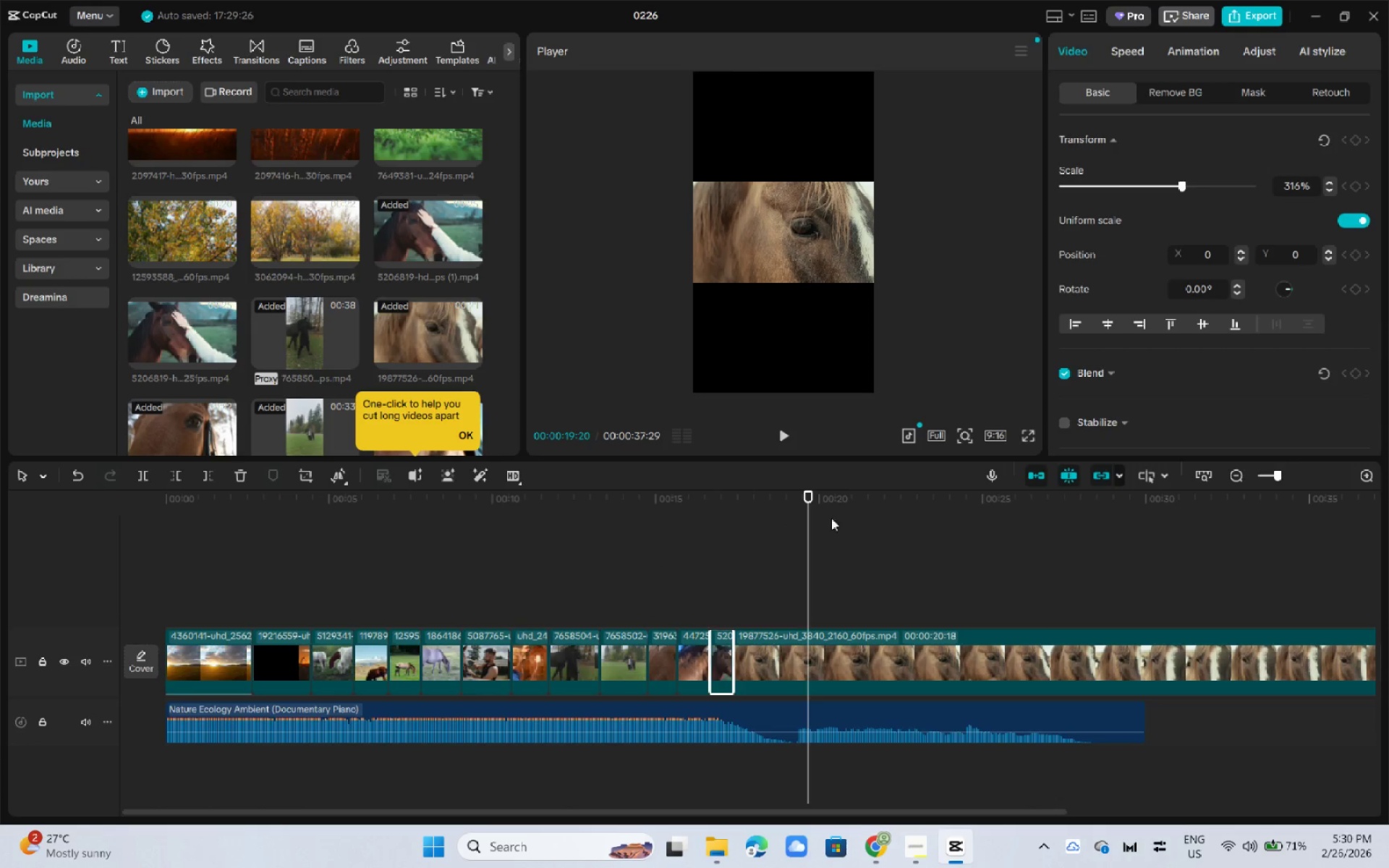 
left_click_drag(start_coordinate=[815, 501], to_coordinate=[788, 503])
 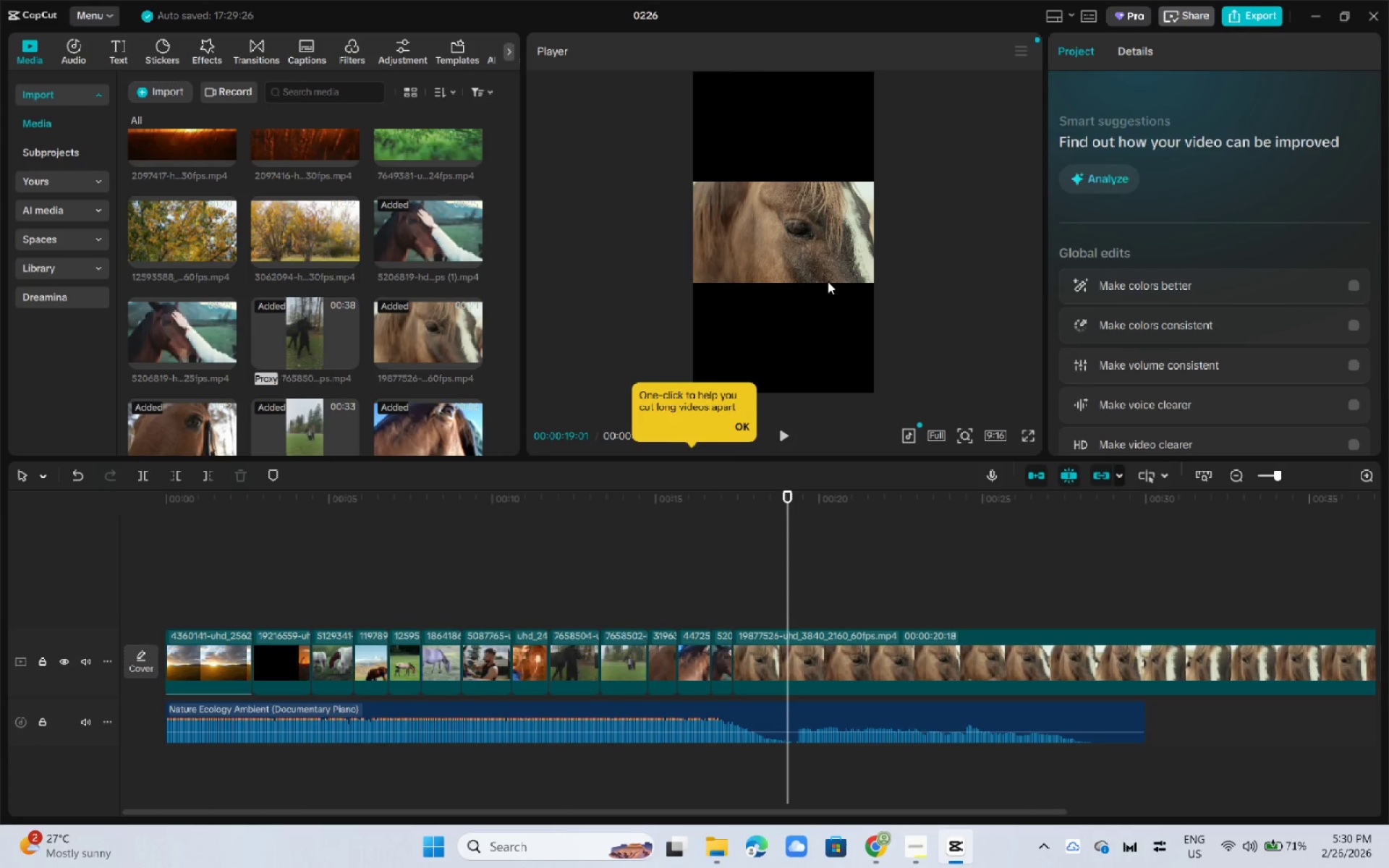 
double_click([828, 265])
 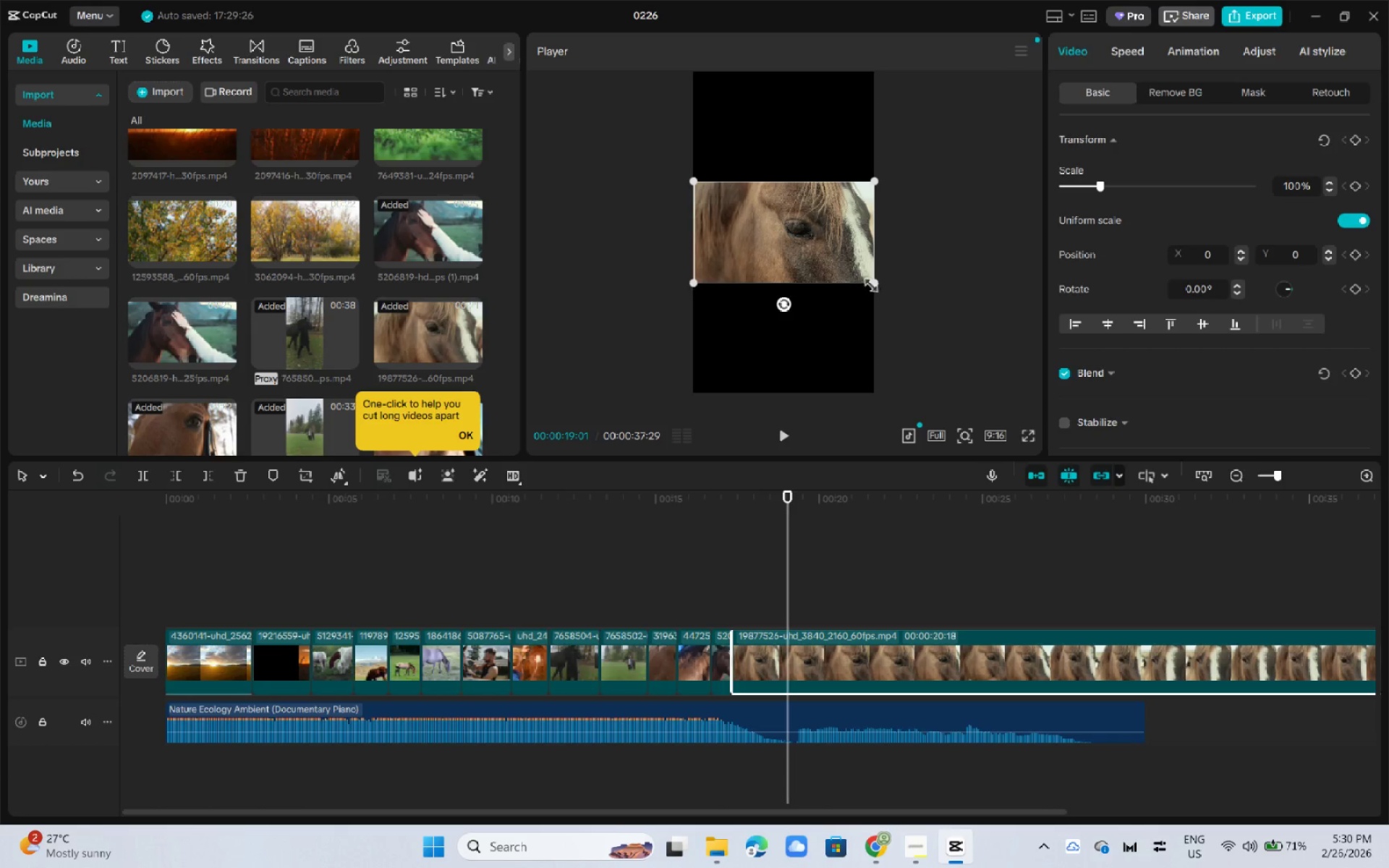 
left_click_drag(start_coordinate=[870, 284], to_coordinate=[1074, 563])
 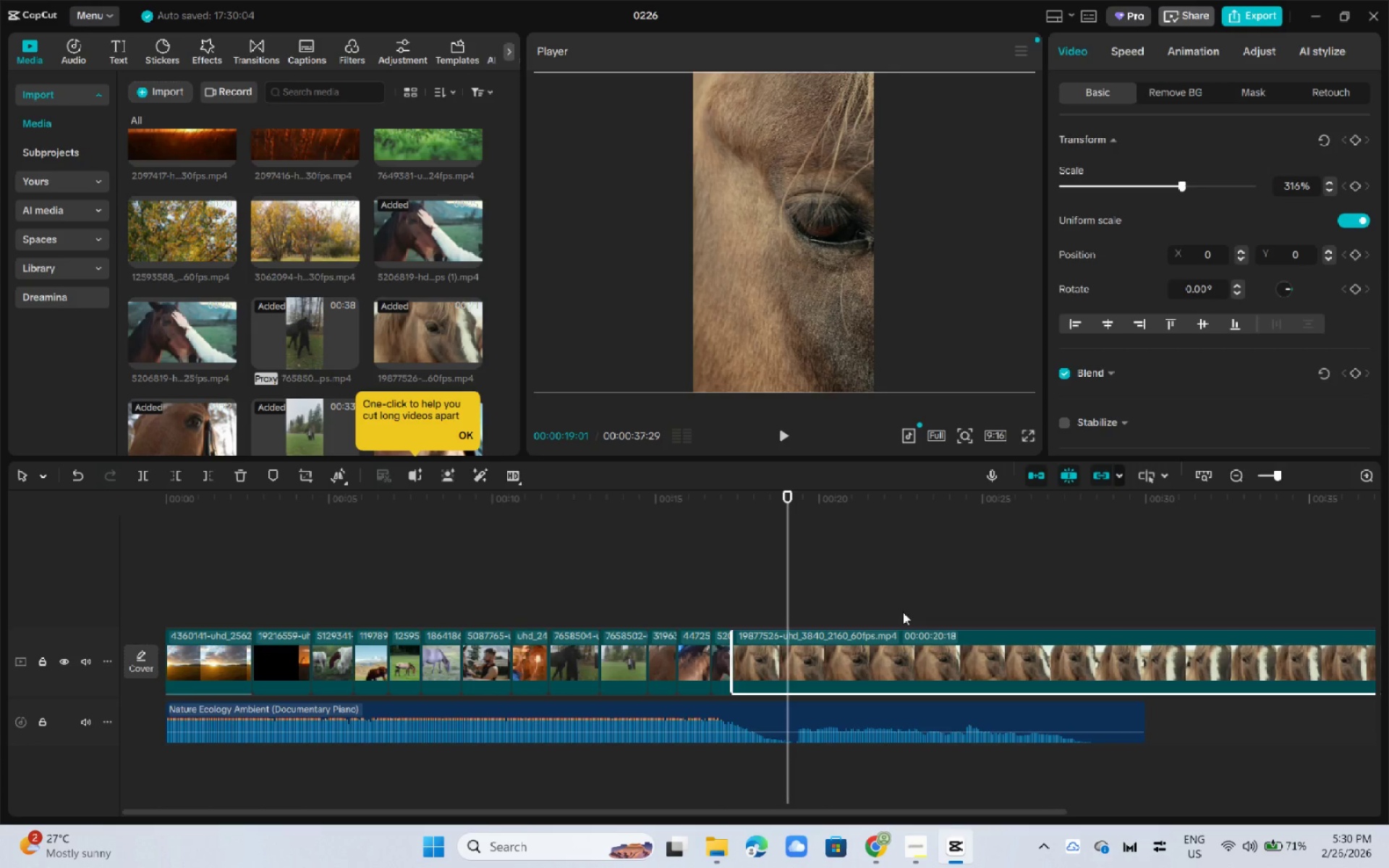 
left_click([888, 650])
 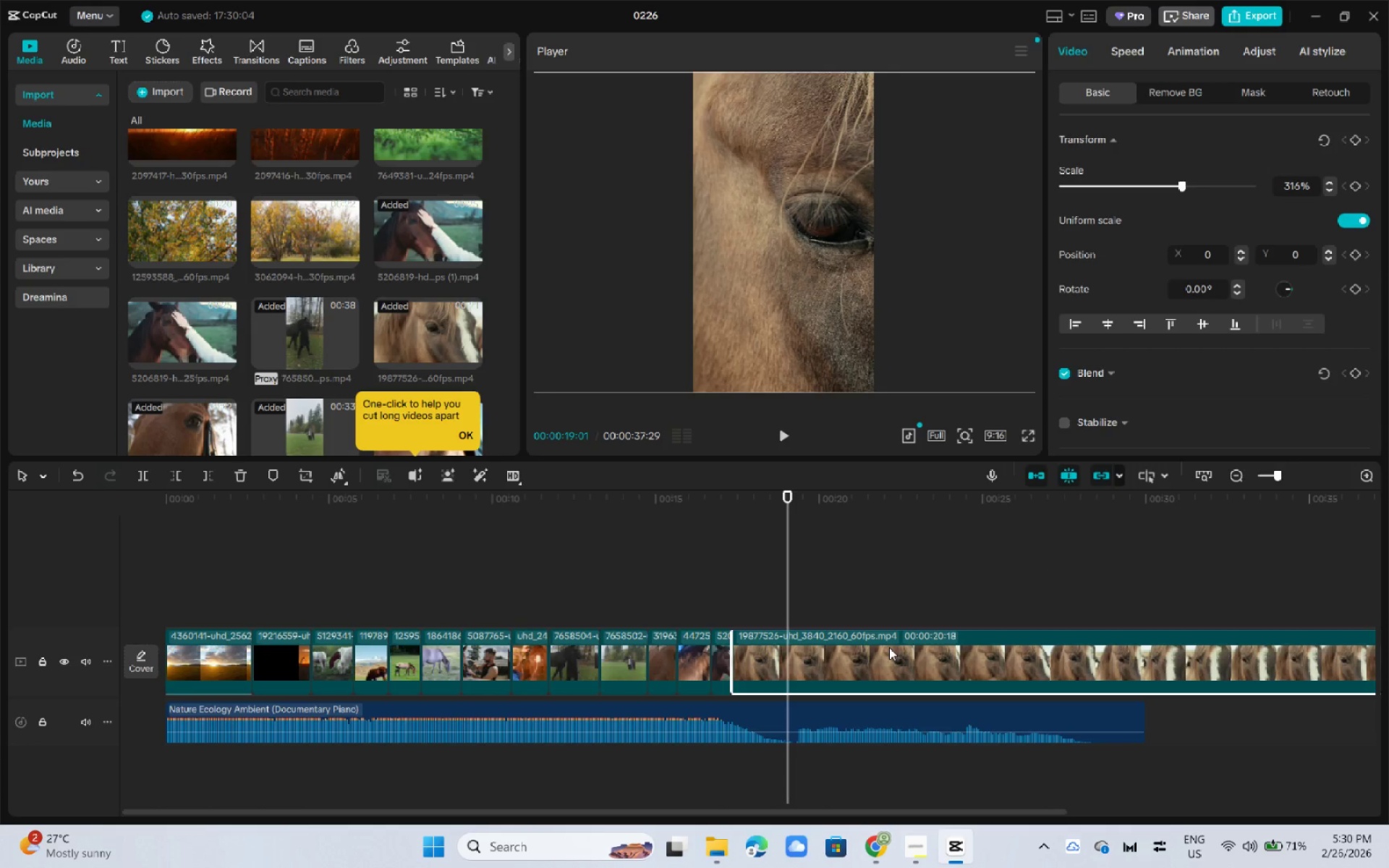 
key(Delete)
 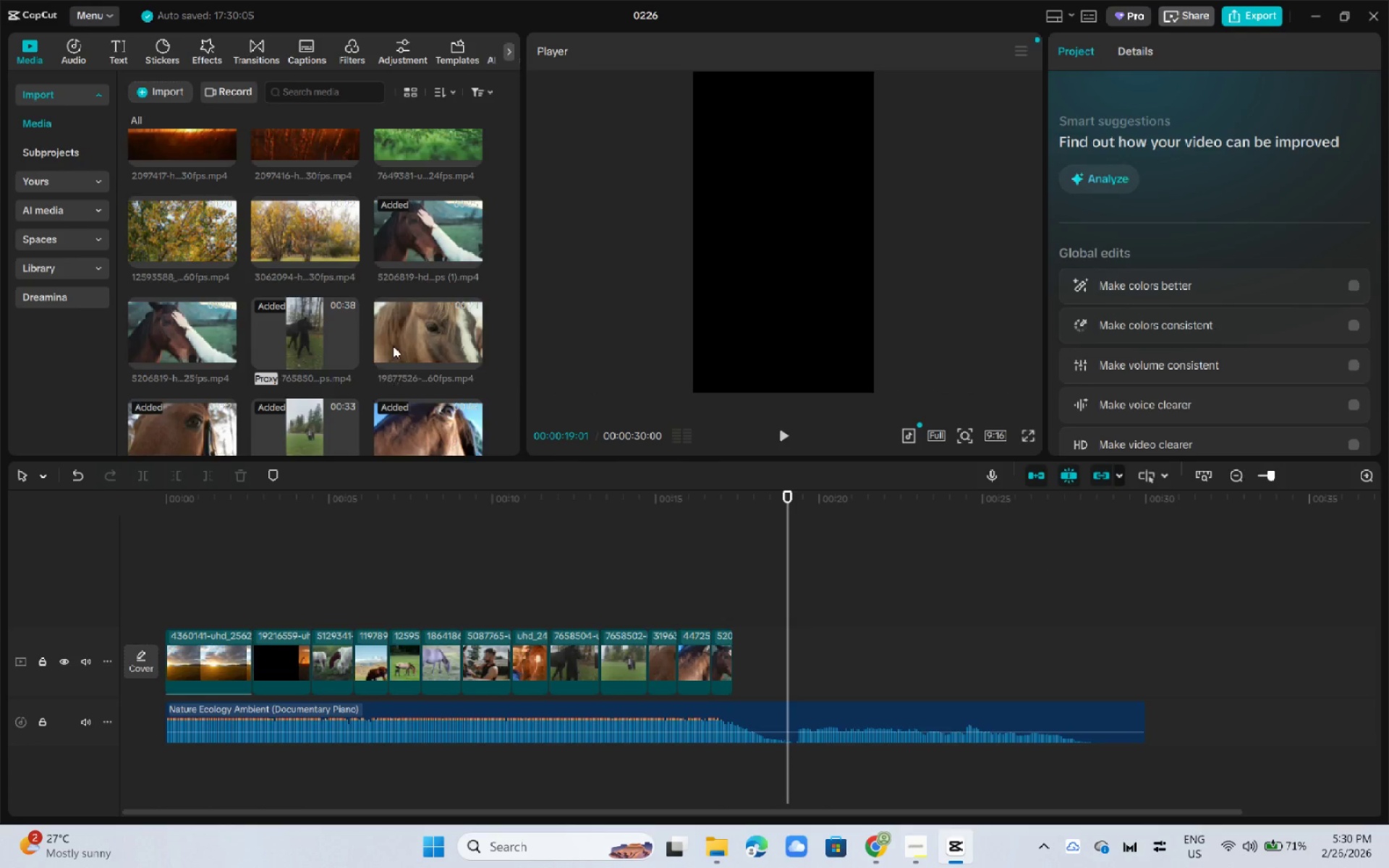 
scroll: coordinate [393, 343], scroll_direction: none, amount: 0.0
 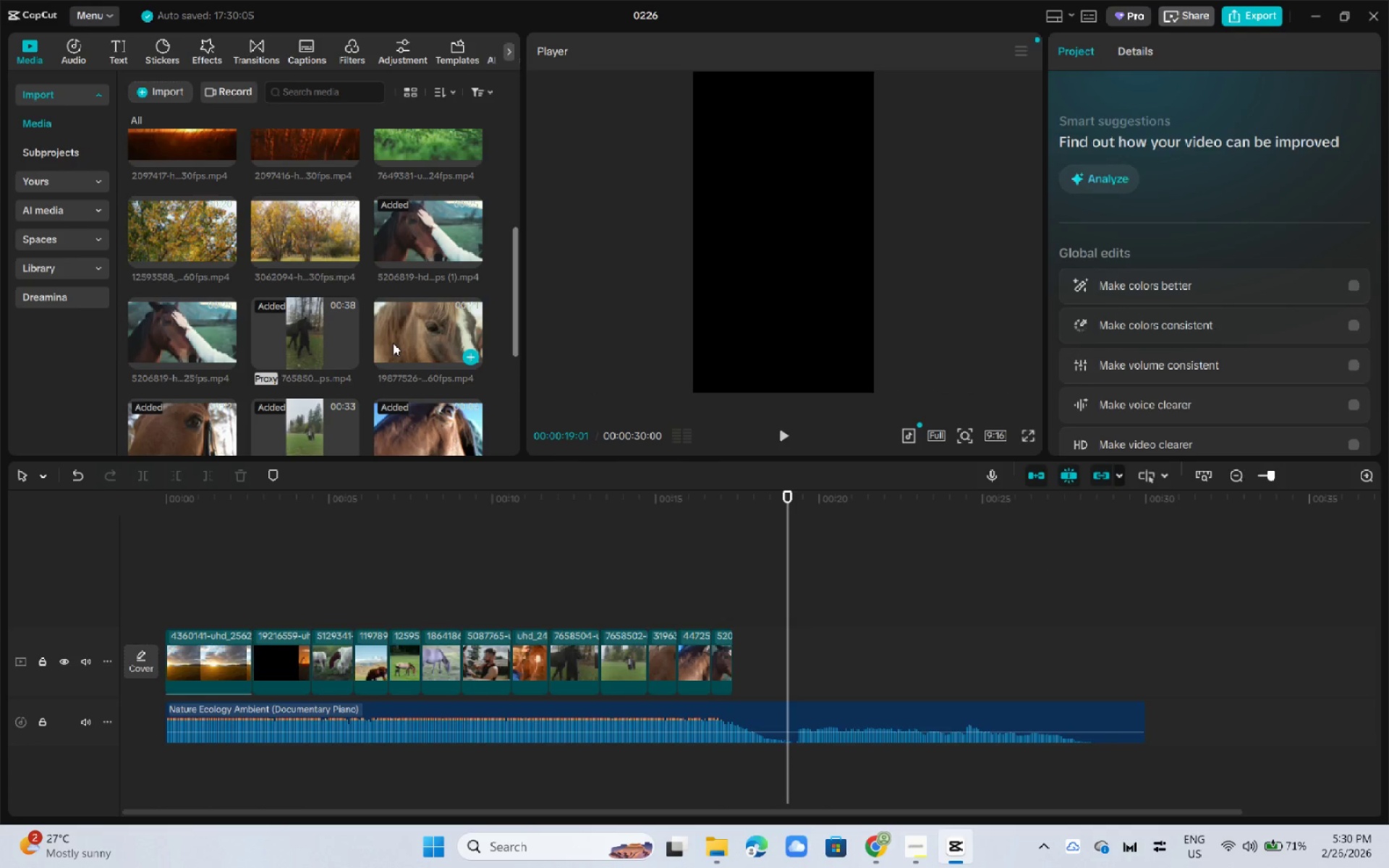 
scroll: coordinate [393, 343], scroll_direction: up, amount: 3.0